 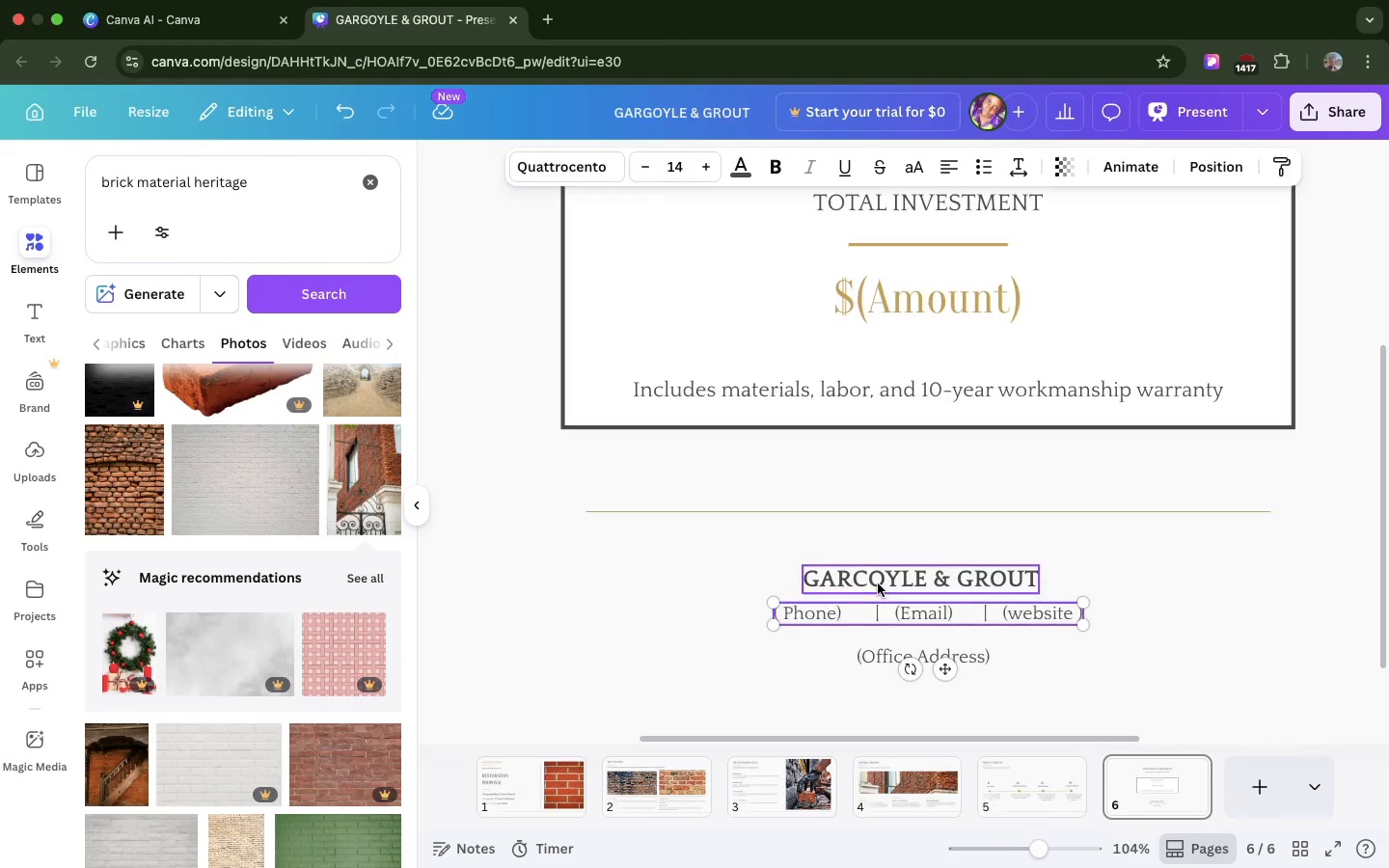 
left_click([909, 783])
 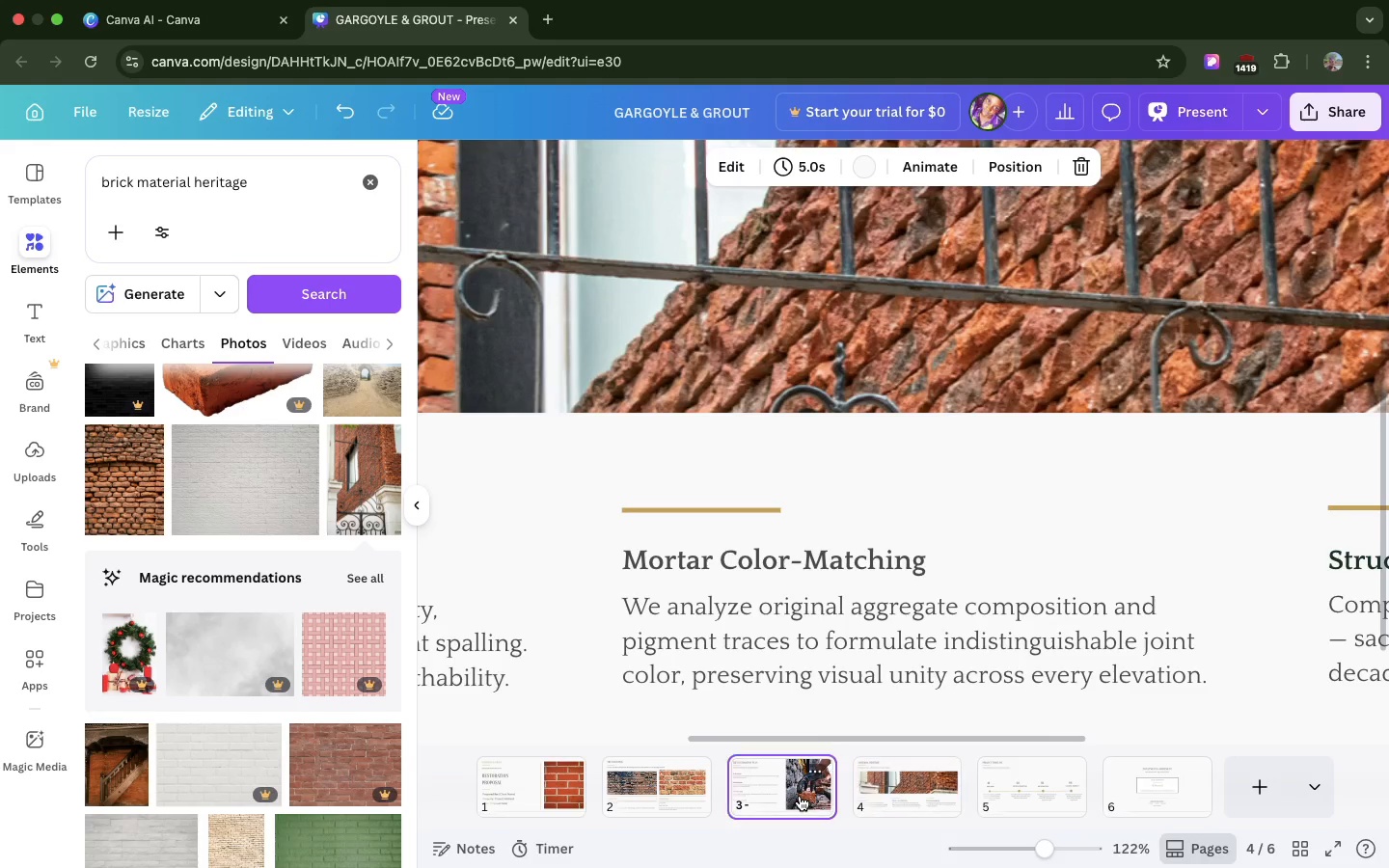 
left_click([800, 796])
 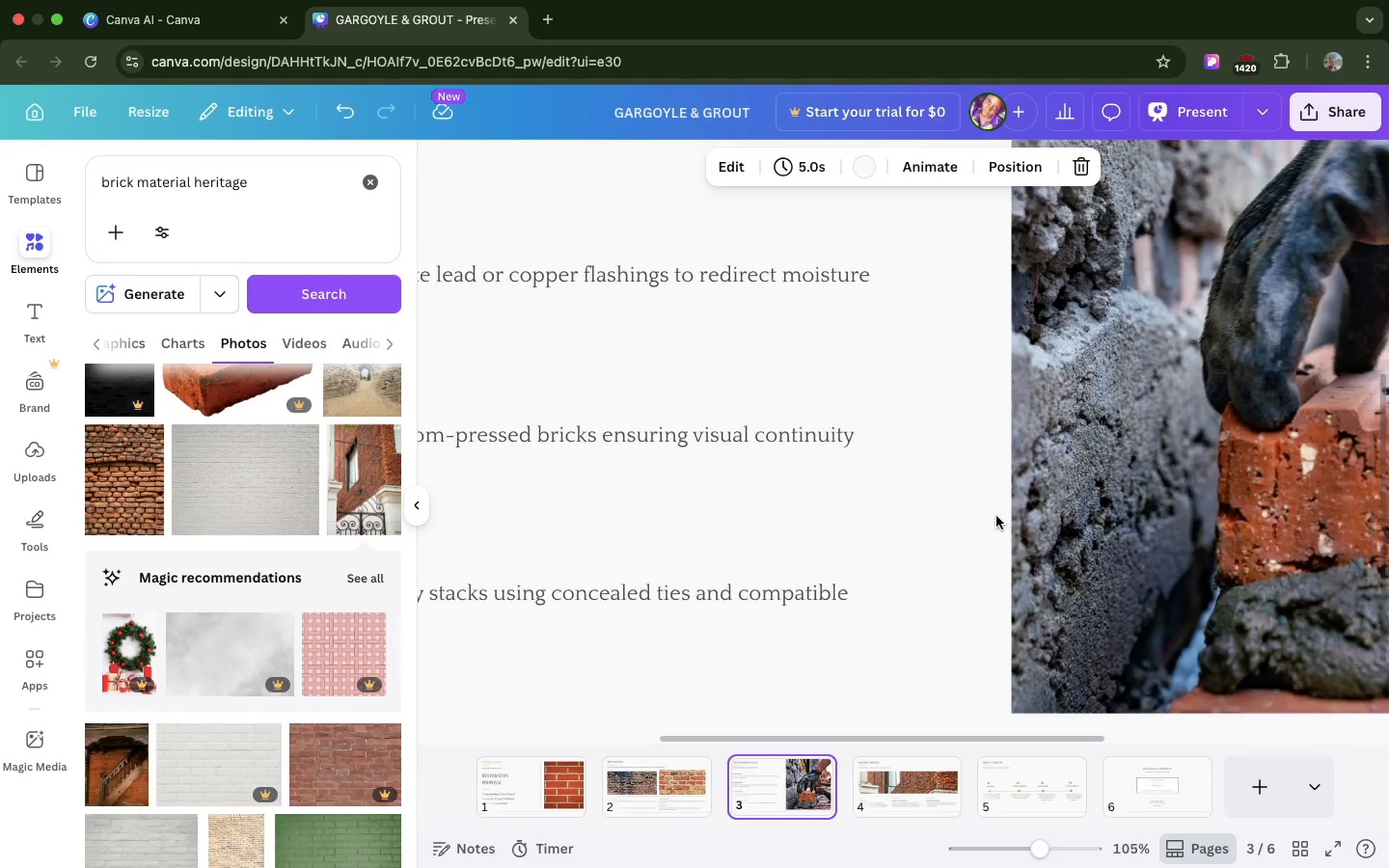 
scroll: coordinate [996, 516], scroll_direction: down, amount: 11.0
 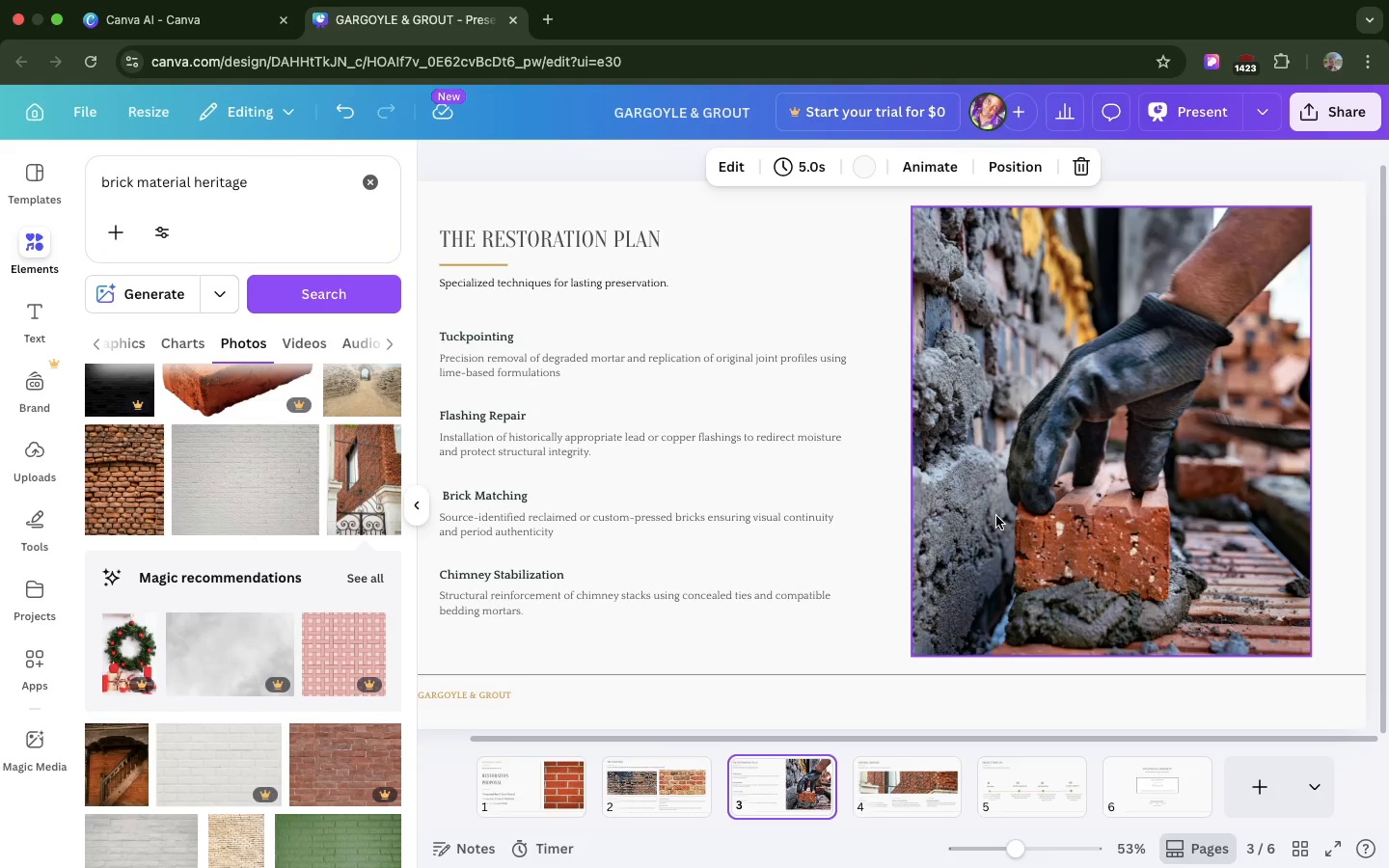 
wait(23.43)
 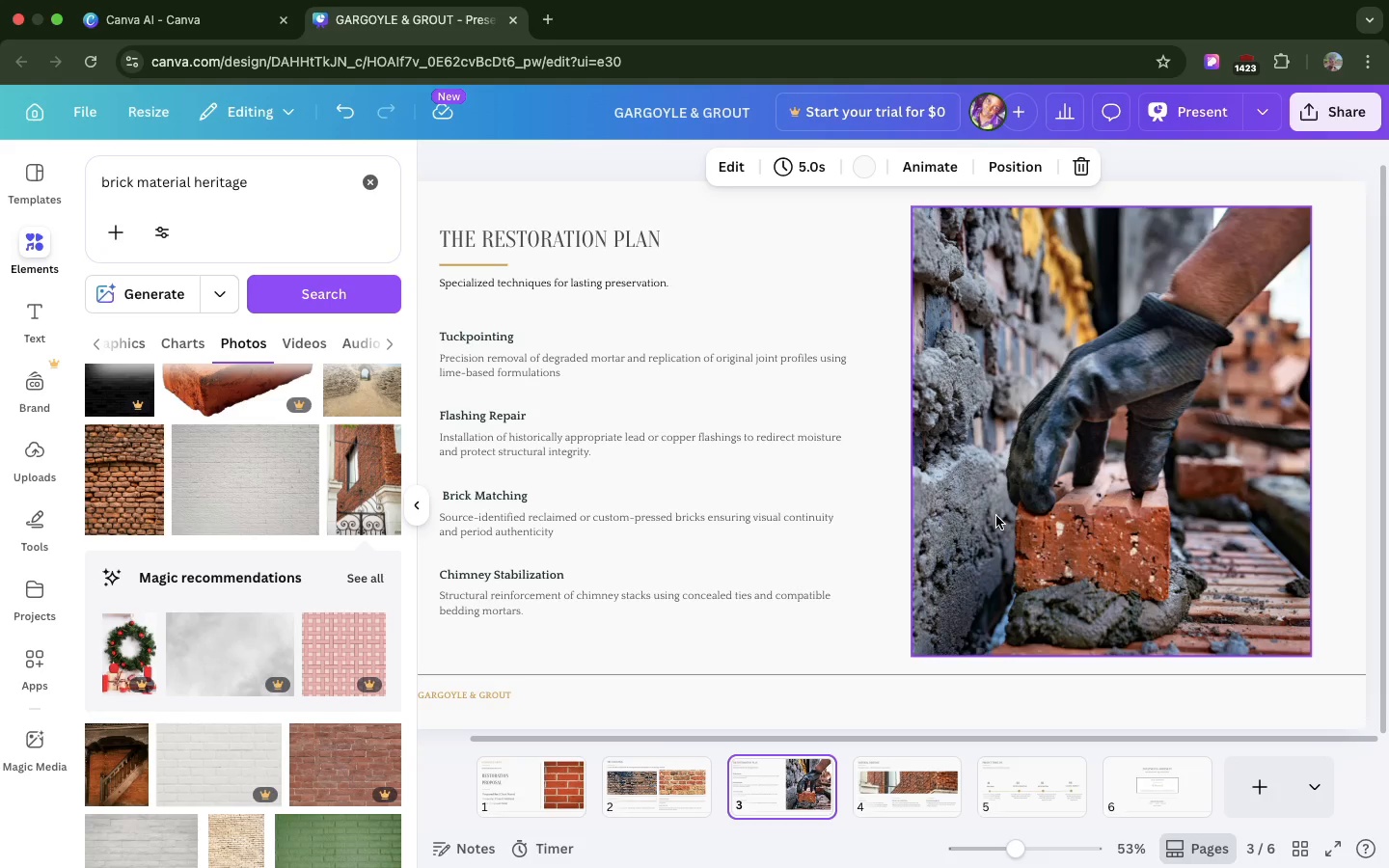 
left_click([673, 538])
 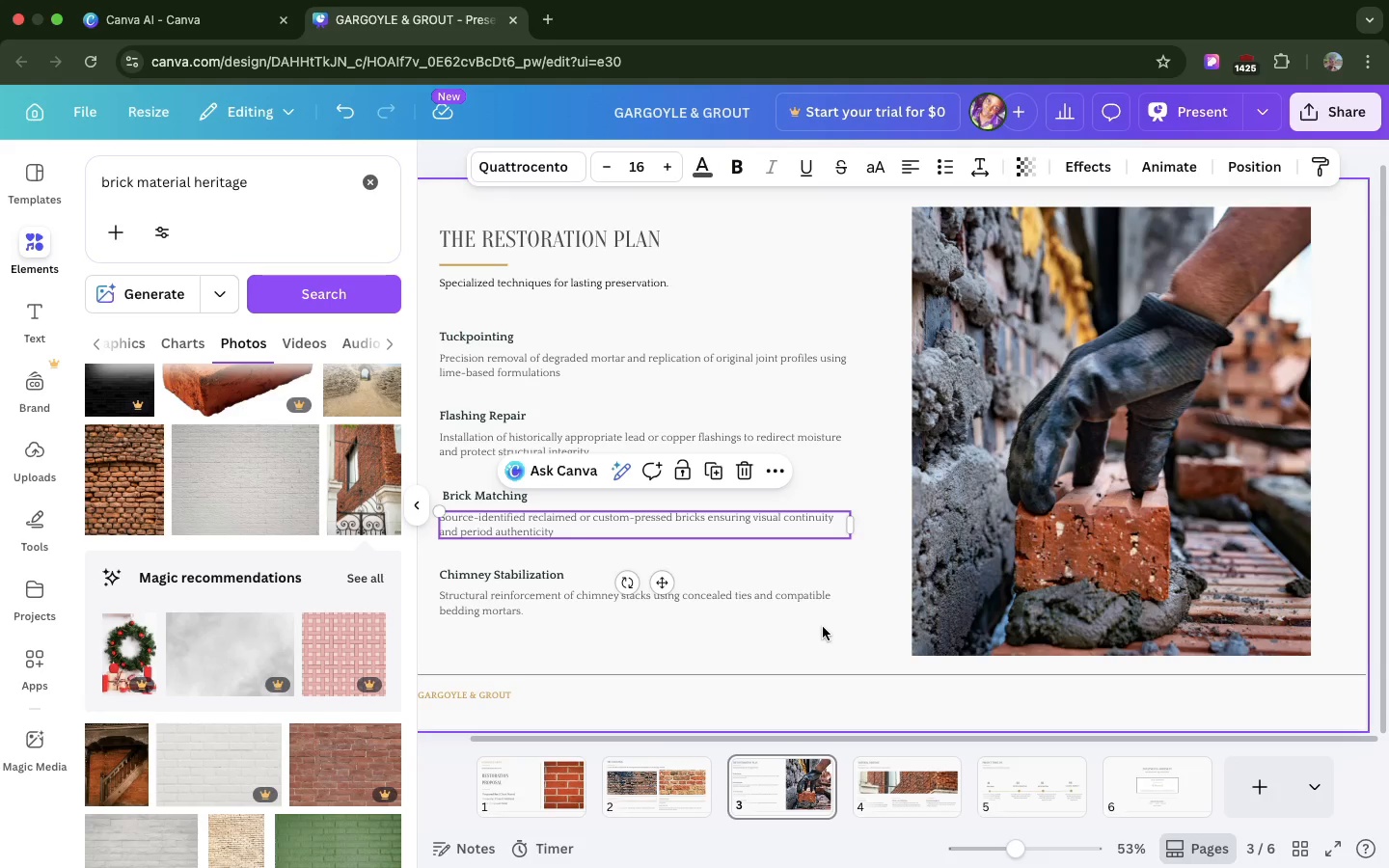 
left_click([823, 627])
 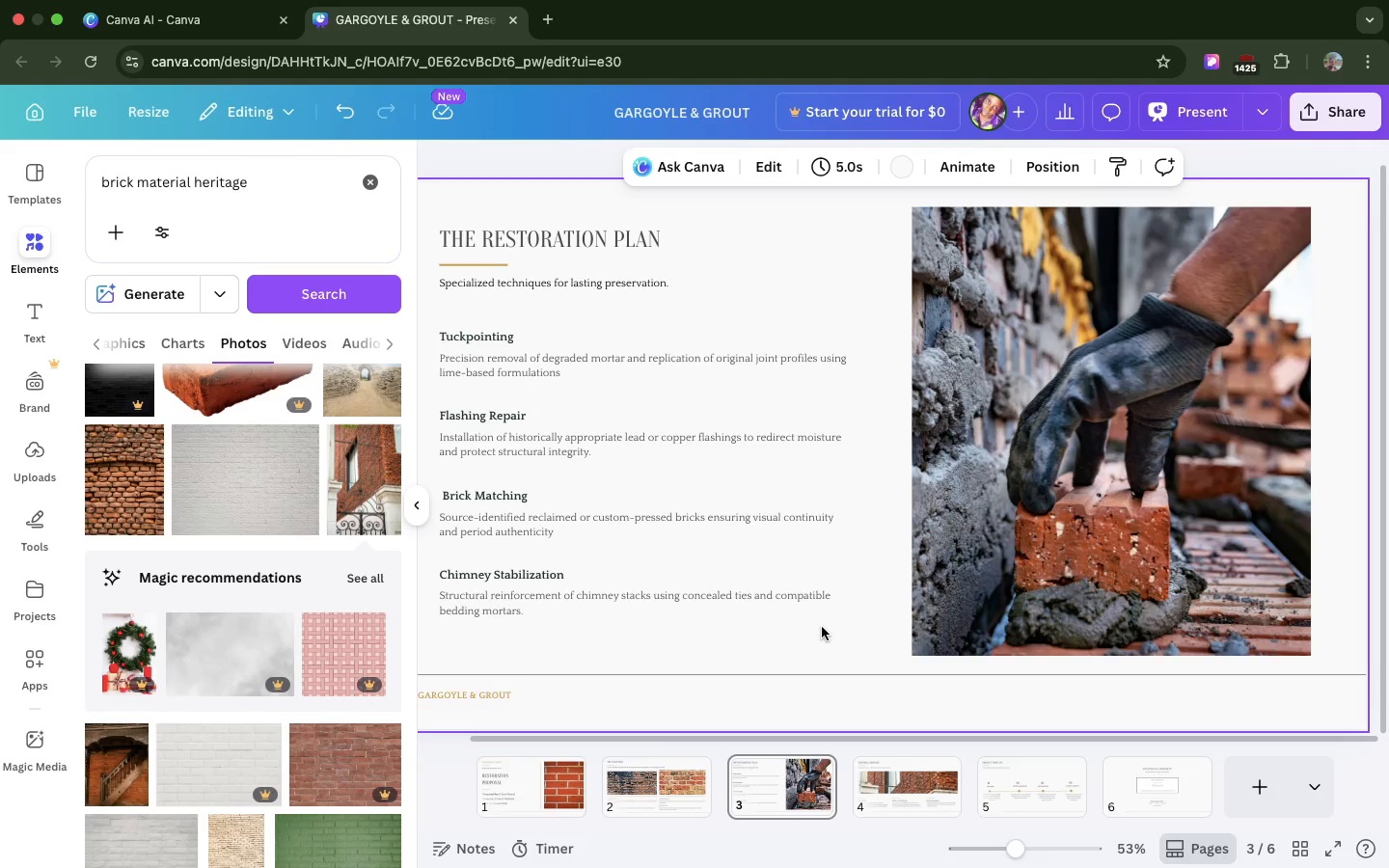 
left_click_drag(start_coordinate=[823, 627], to_coordinate=[455, 323])
 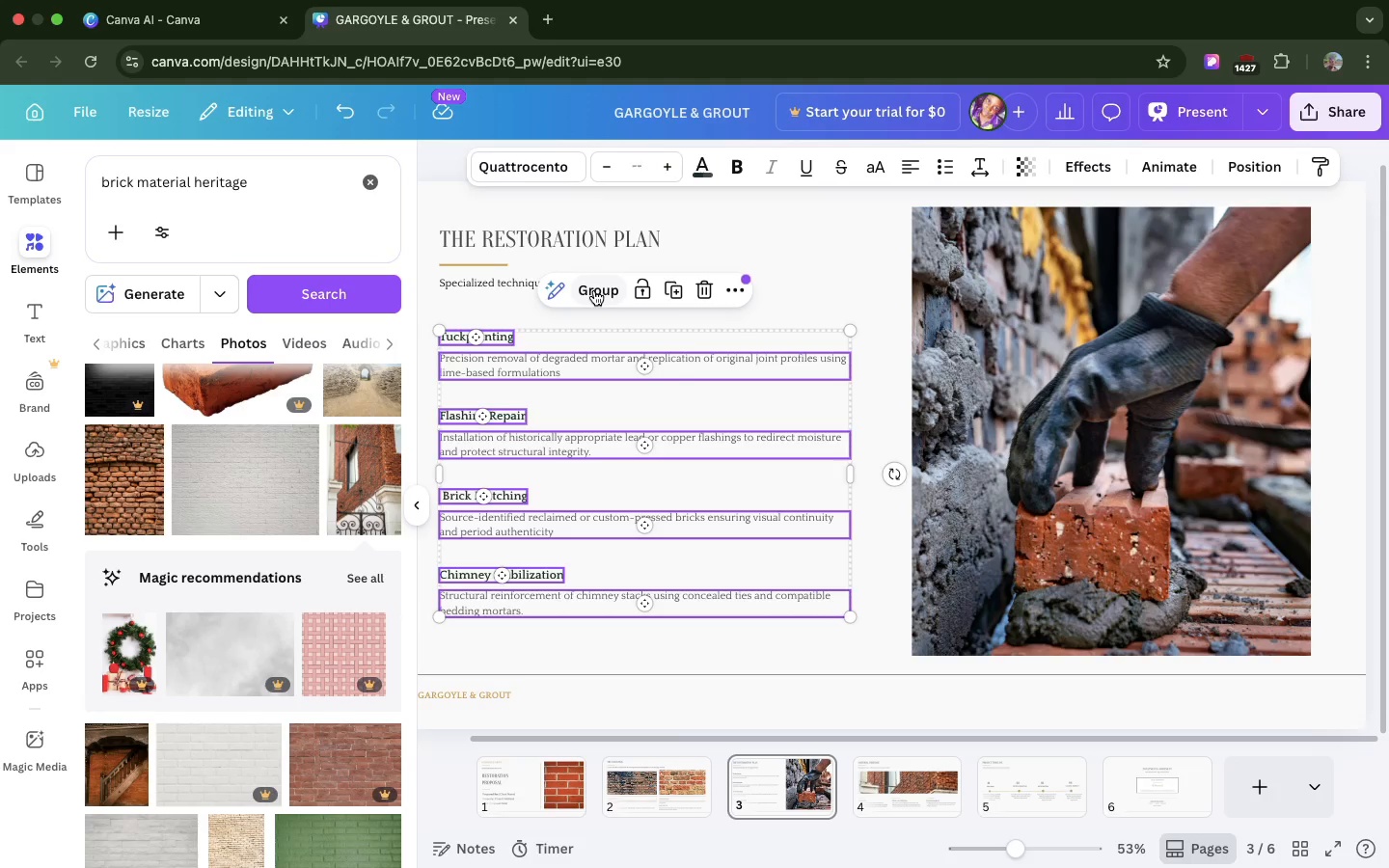 
left_click([594, 290])
 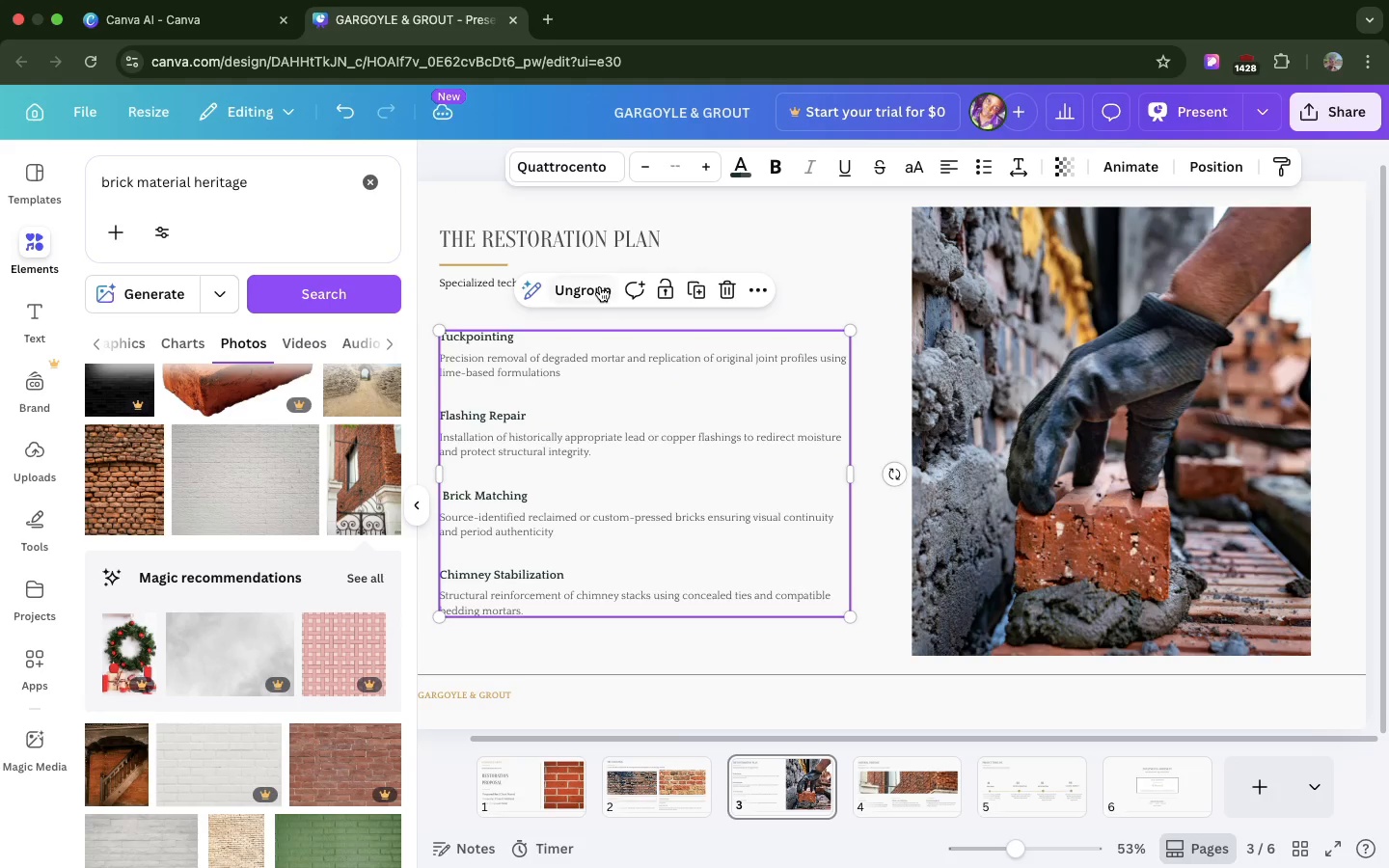 
left_click([600, 286])
 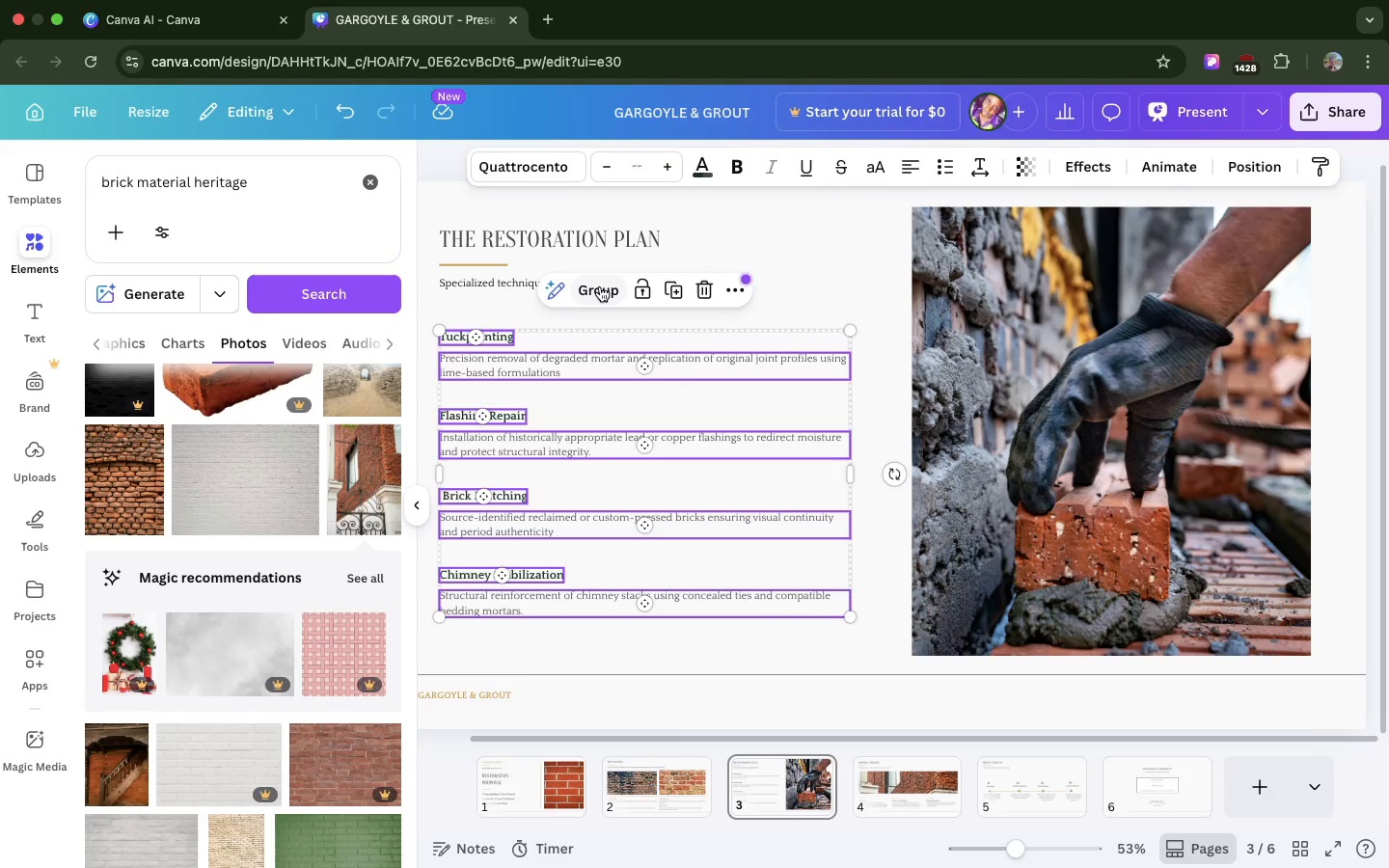 
left_click([600, 286])
 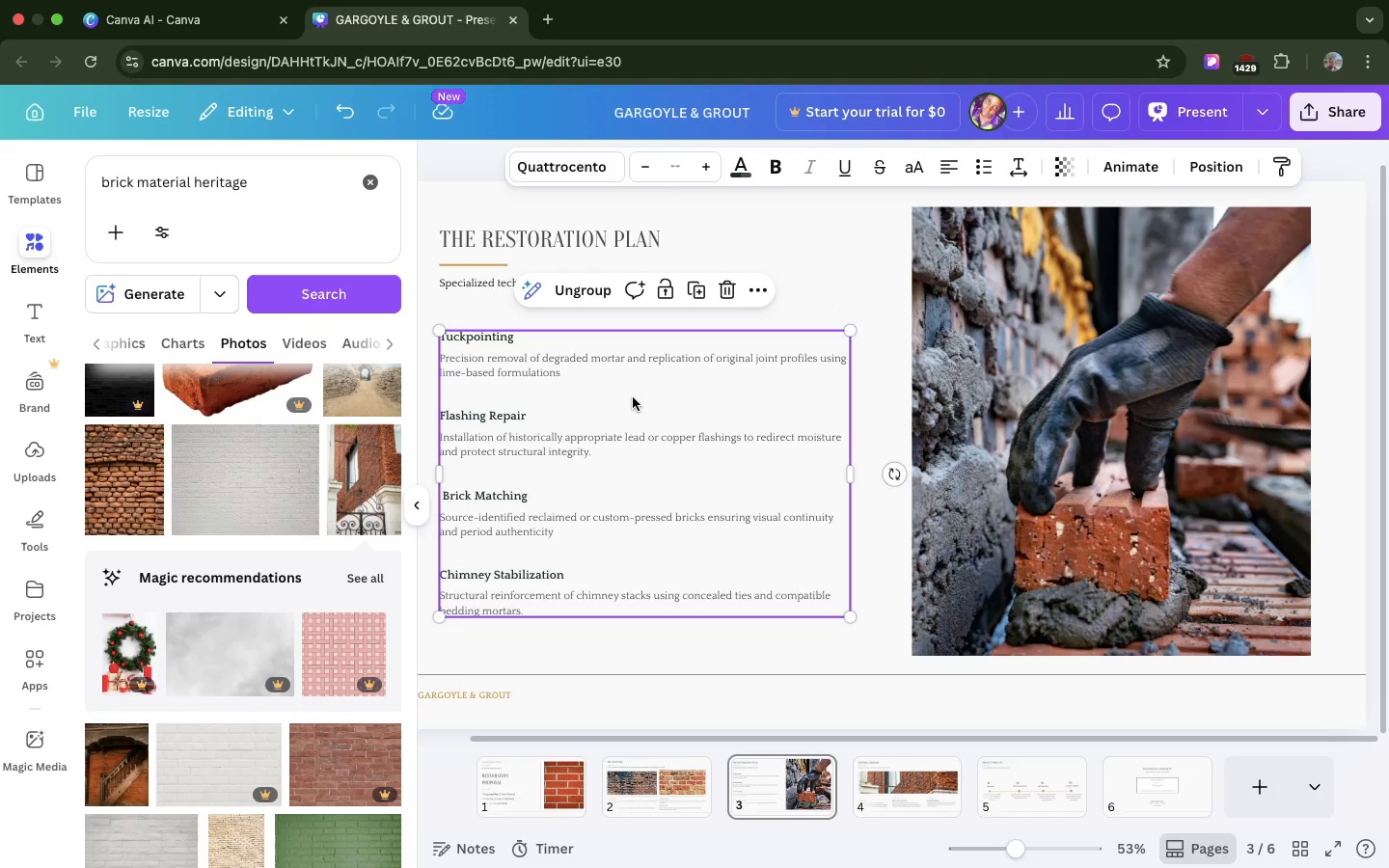 
left_click_drag(start_coordinate=[633, 397], to_coordinate=[635, 393])
 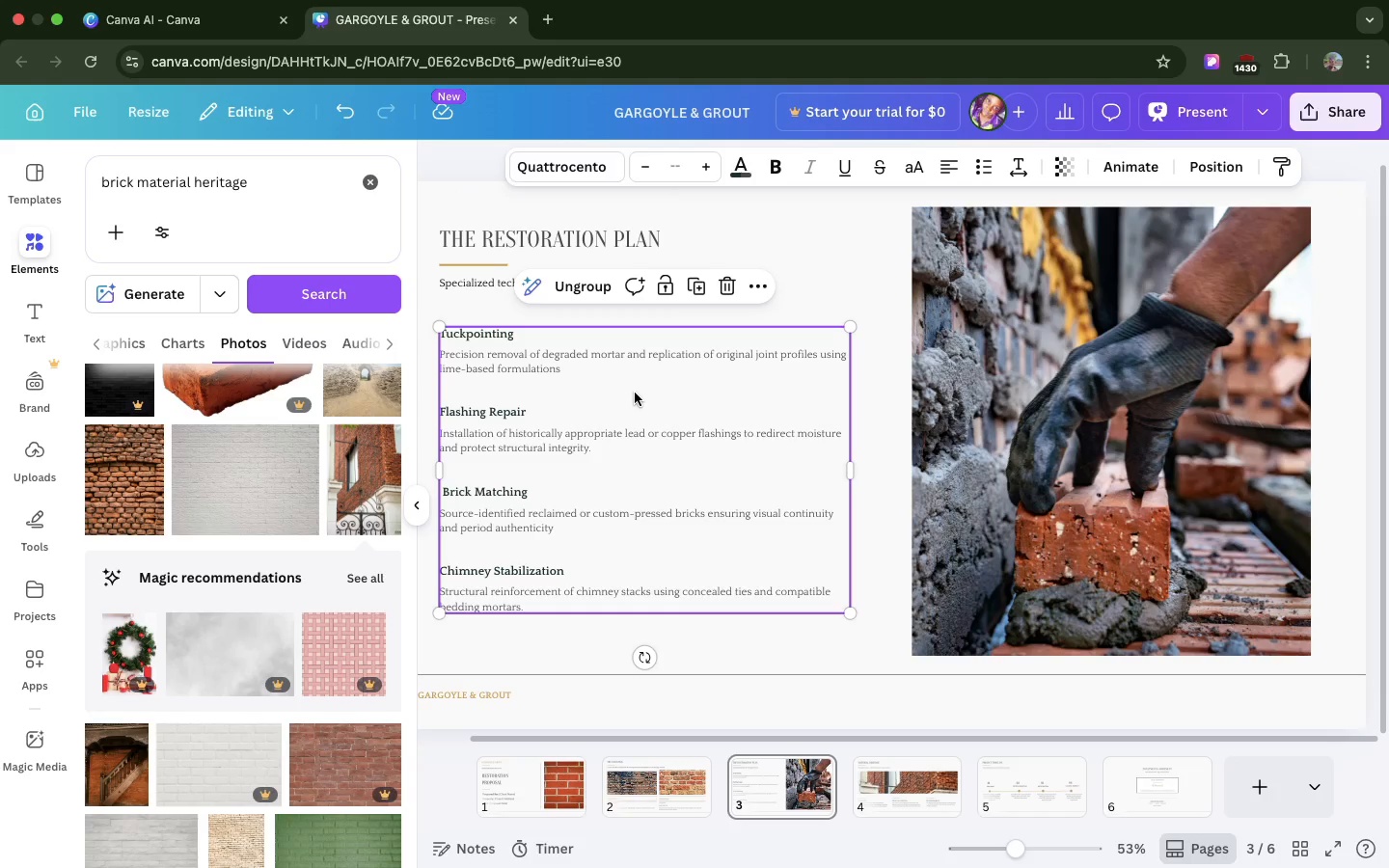 
left_click_drag(start_coordinate=[635, 393], to_coordinate=[636, 404])
 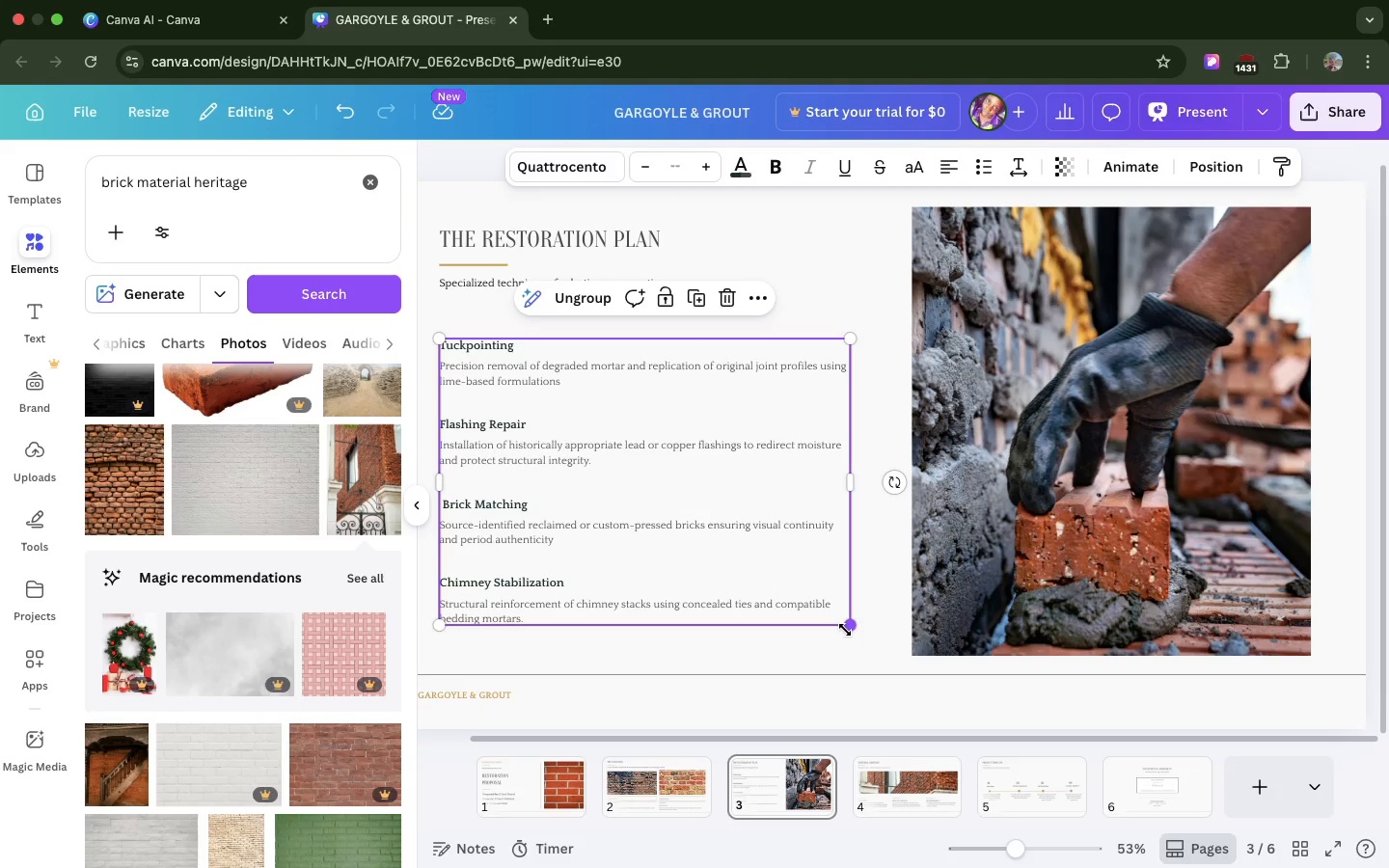 
left_click_drag(start_coordinate=[845, 630], to_coordinate=[866, 647])
 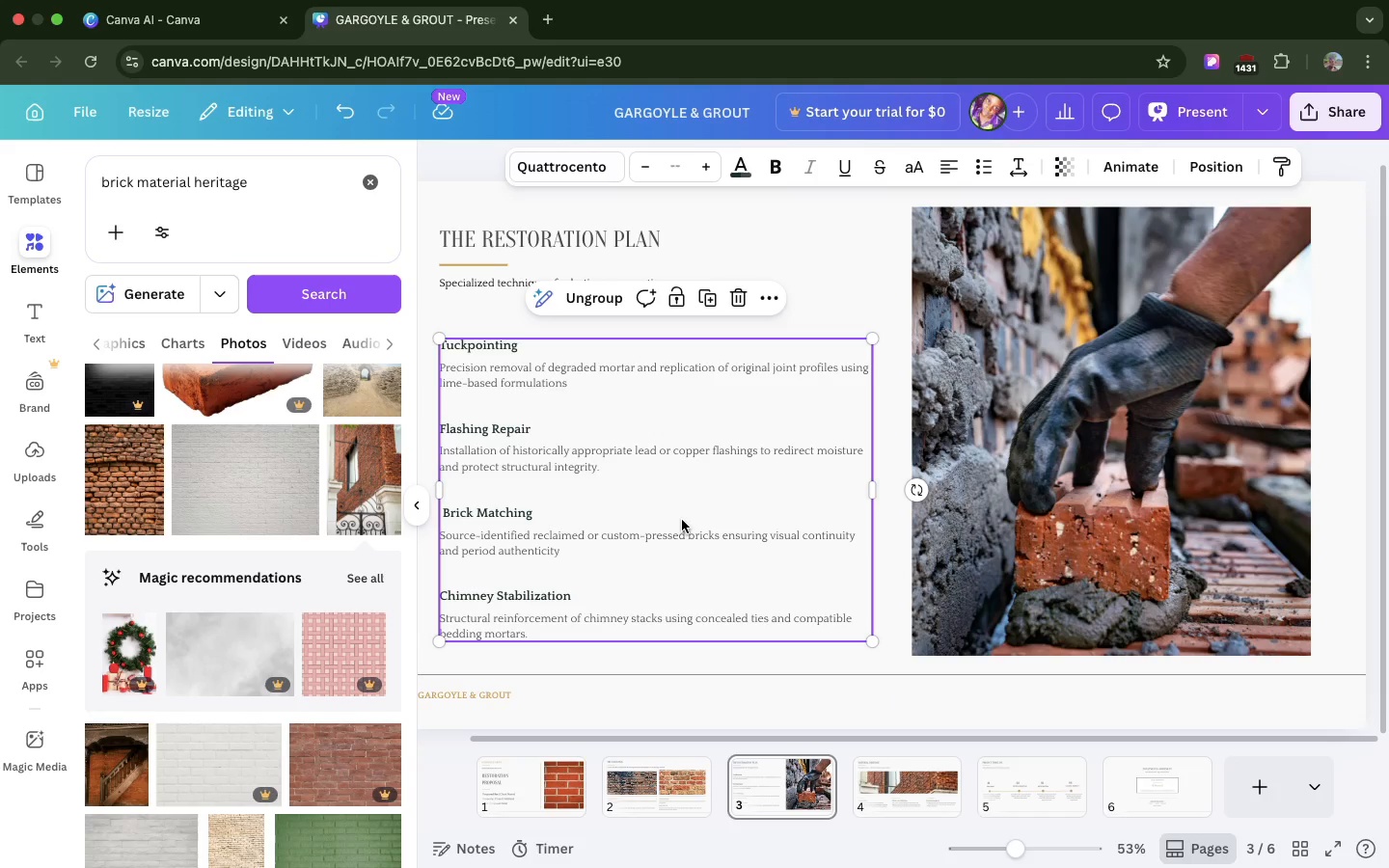 
left_click_drag(start_coordinate=[682, 520], to_coordinate=[680, 513])
 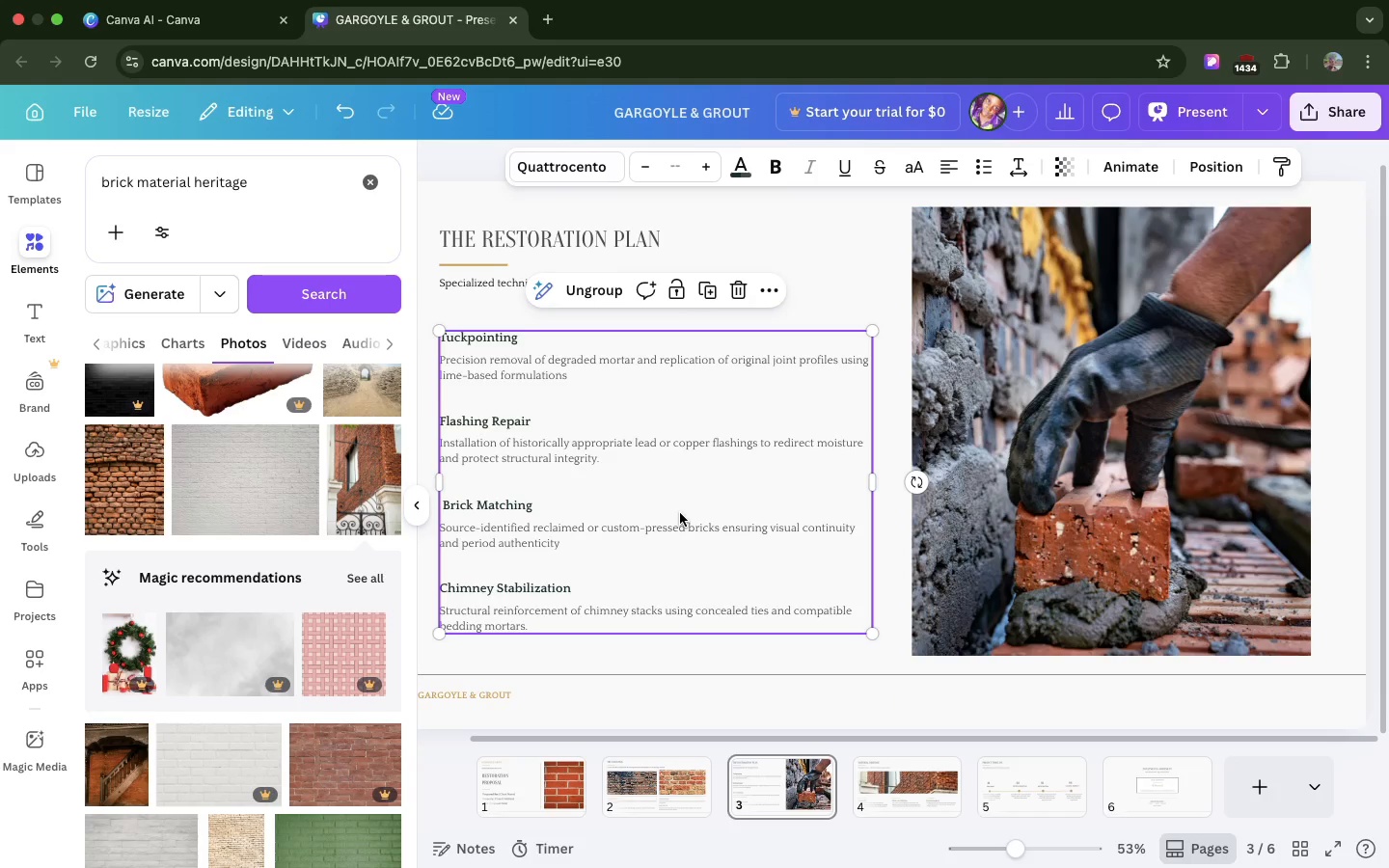 
wait(8.83)
 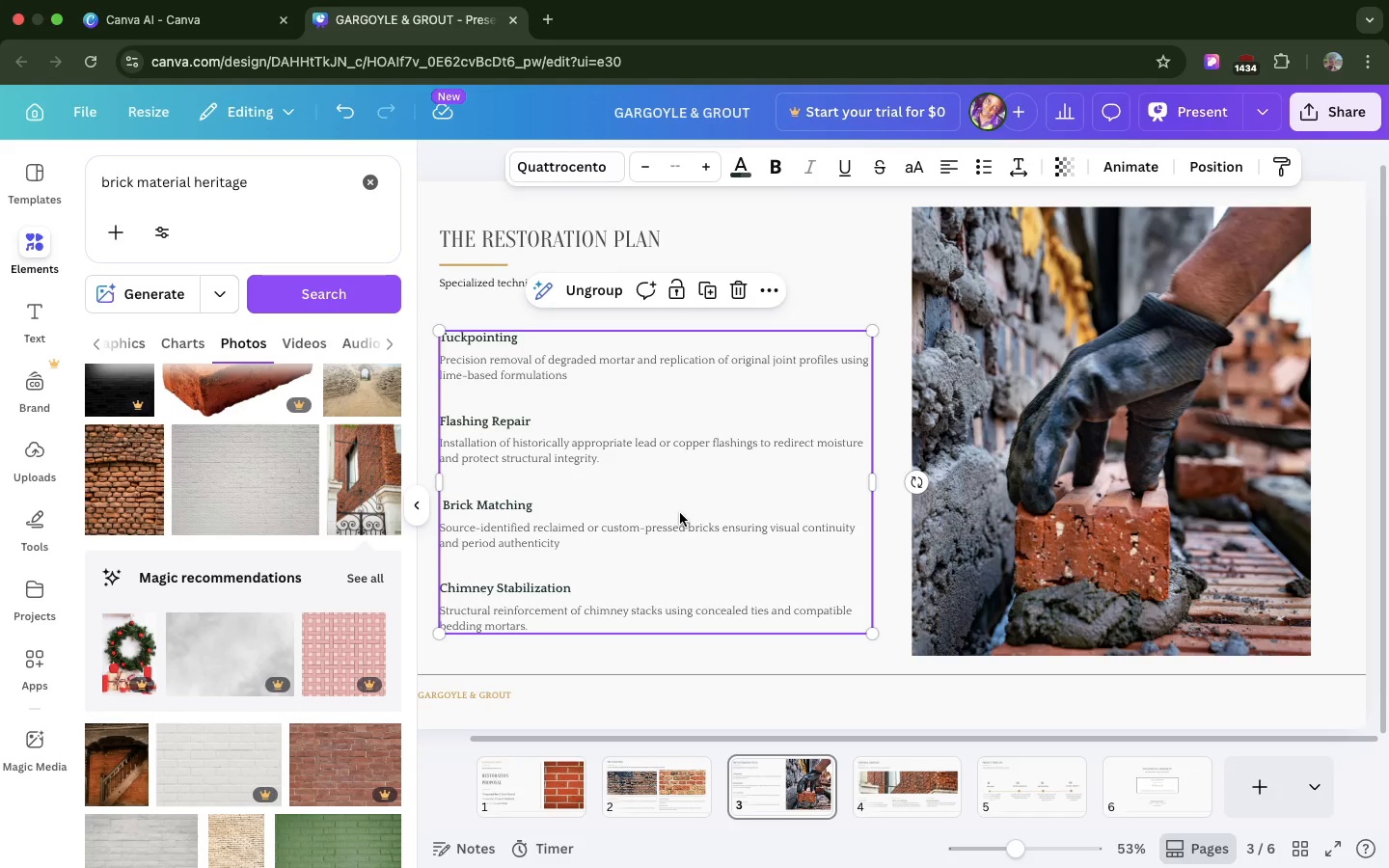 
left_click([925, 795])
 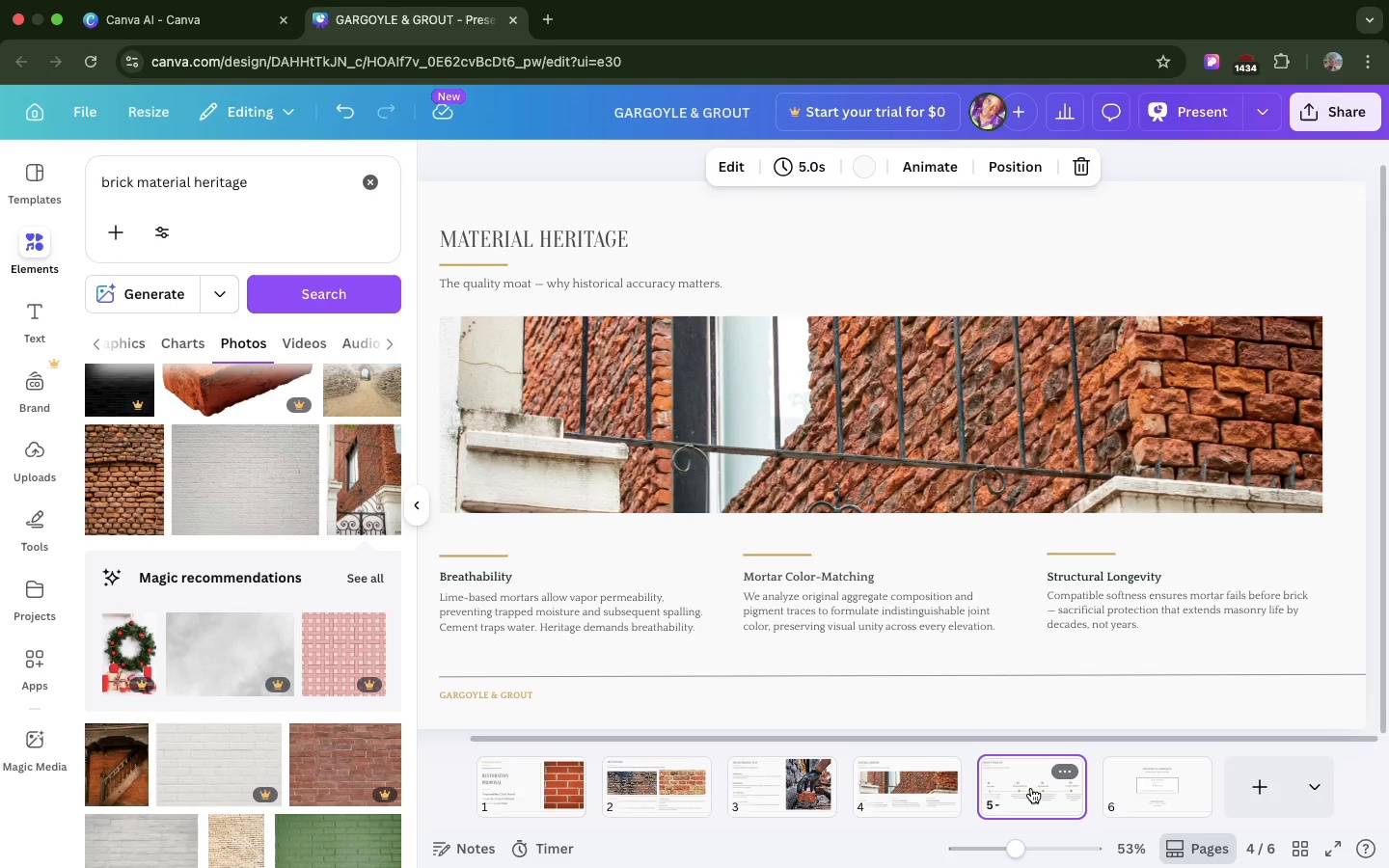 
left_click([1031, 788])
 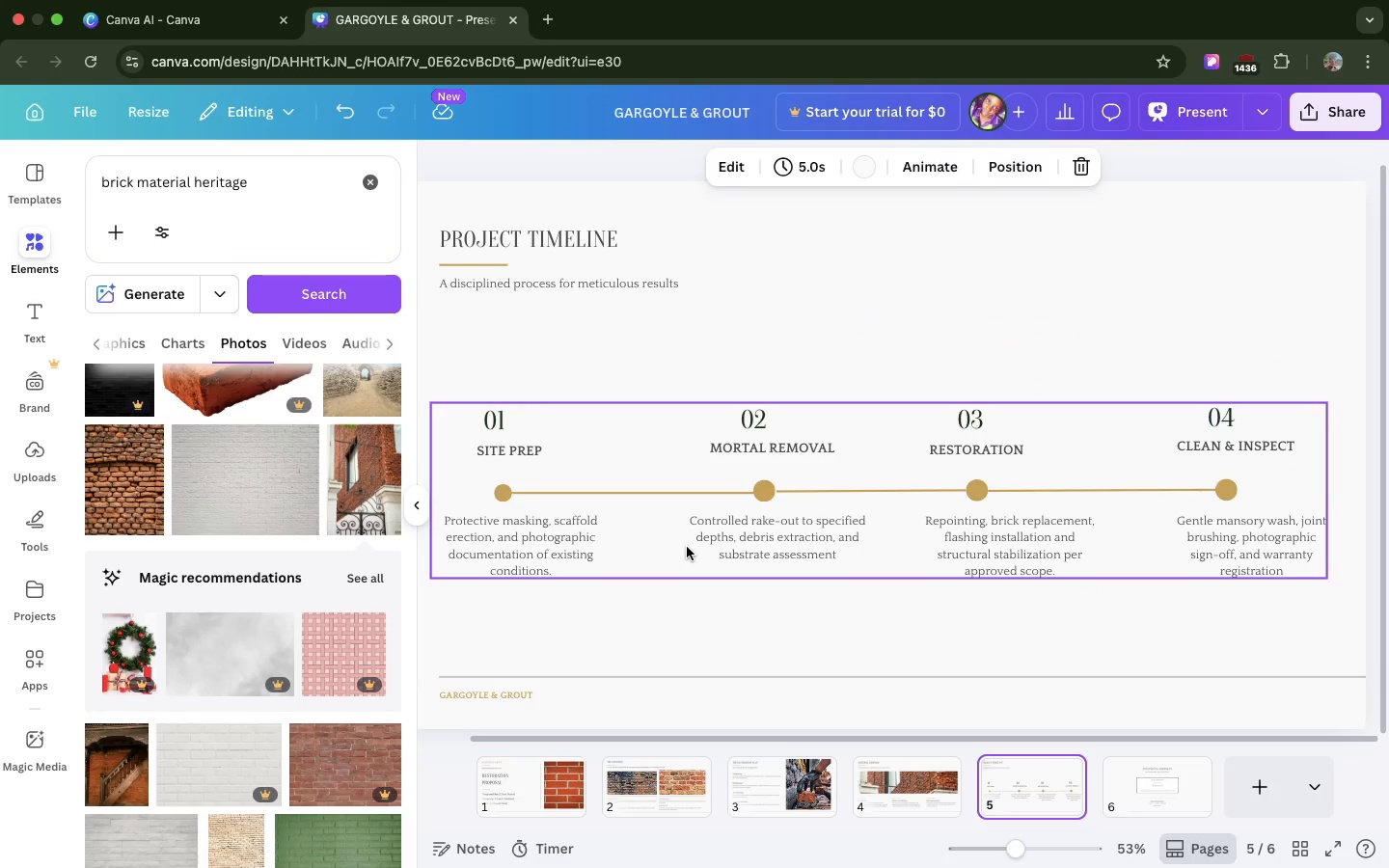 
double_click([687, 547])
 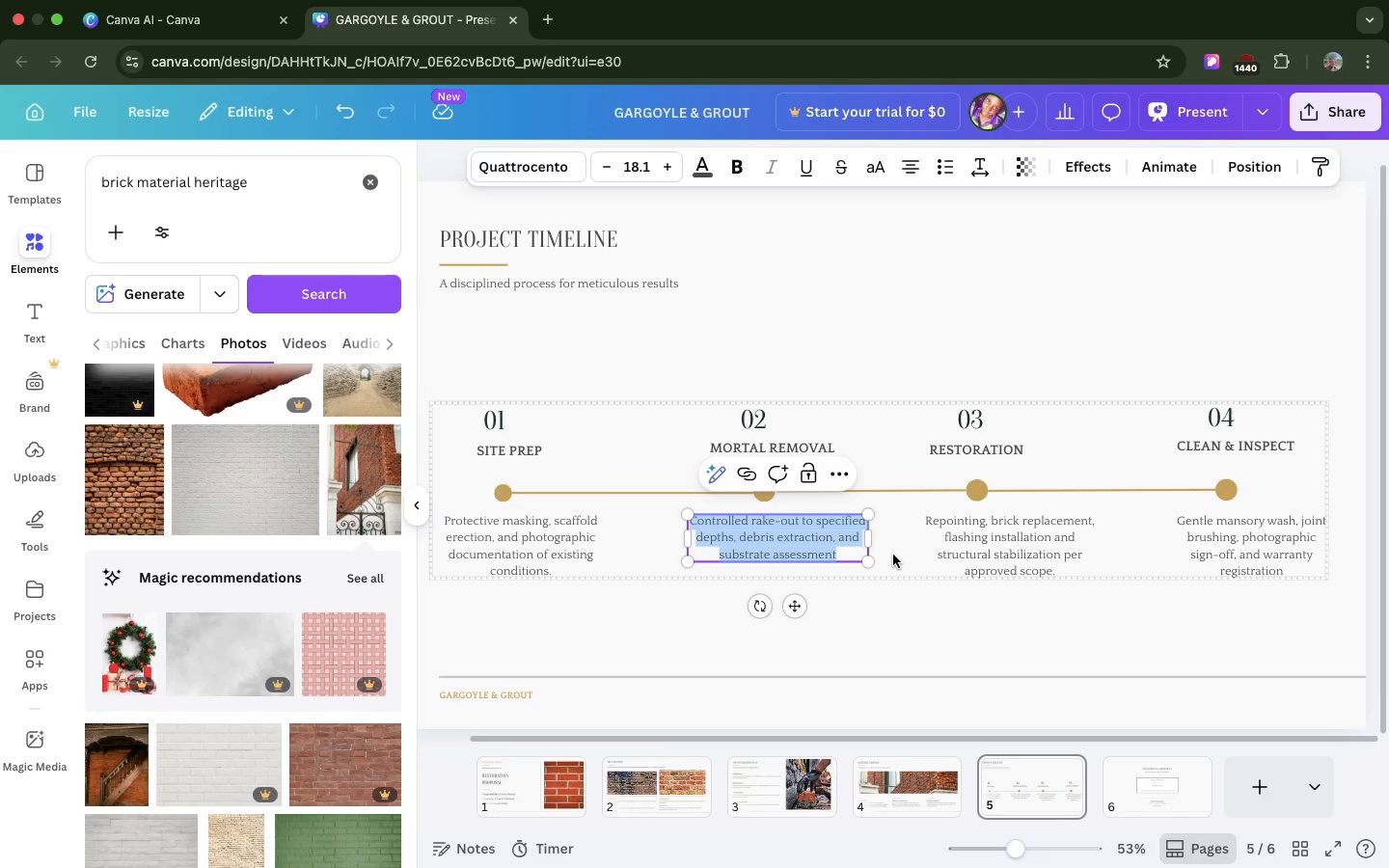 
wait(38.73)
 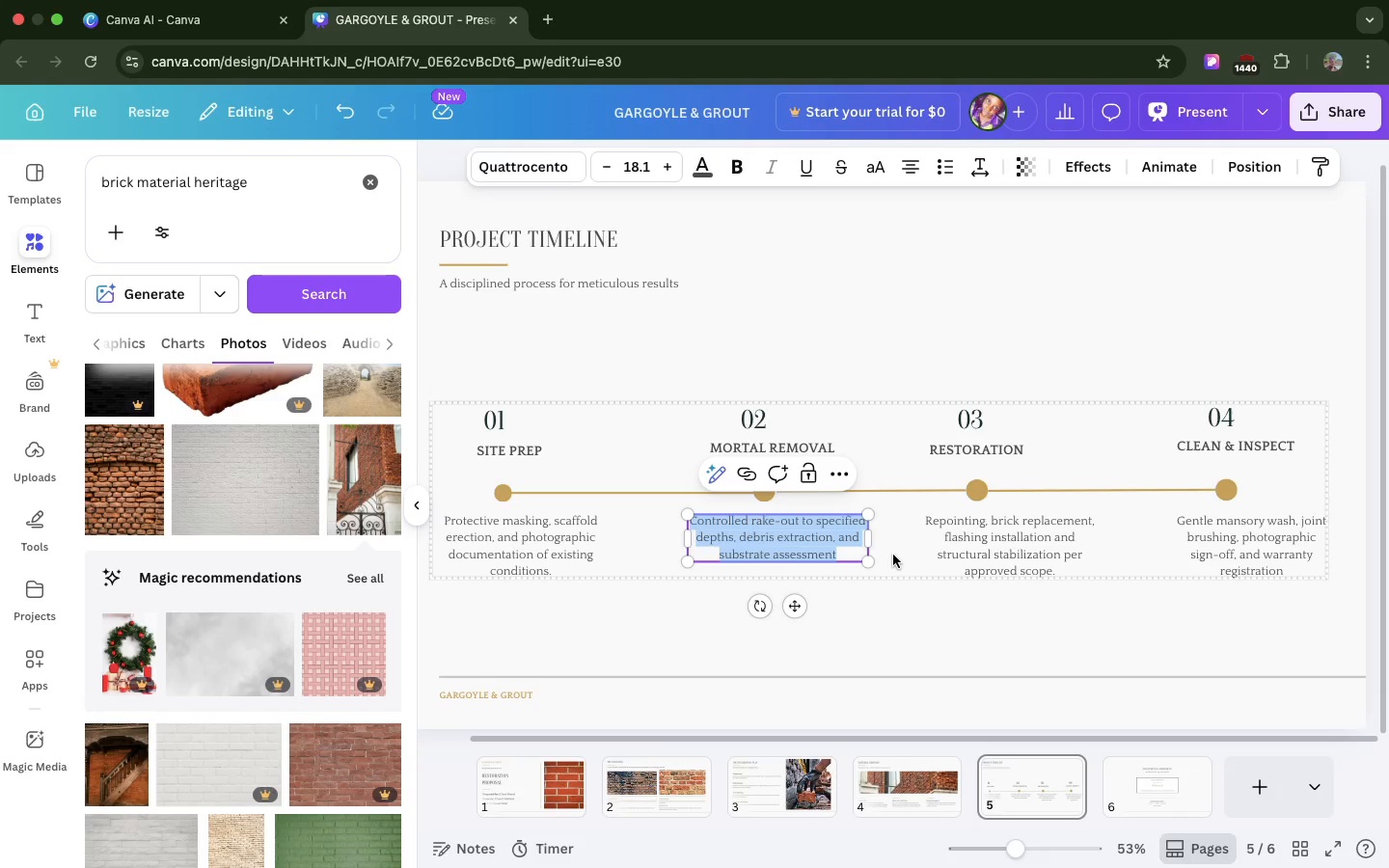 
left_click([944, 556])
 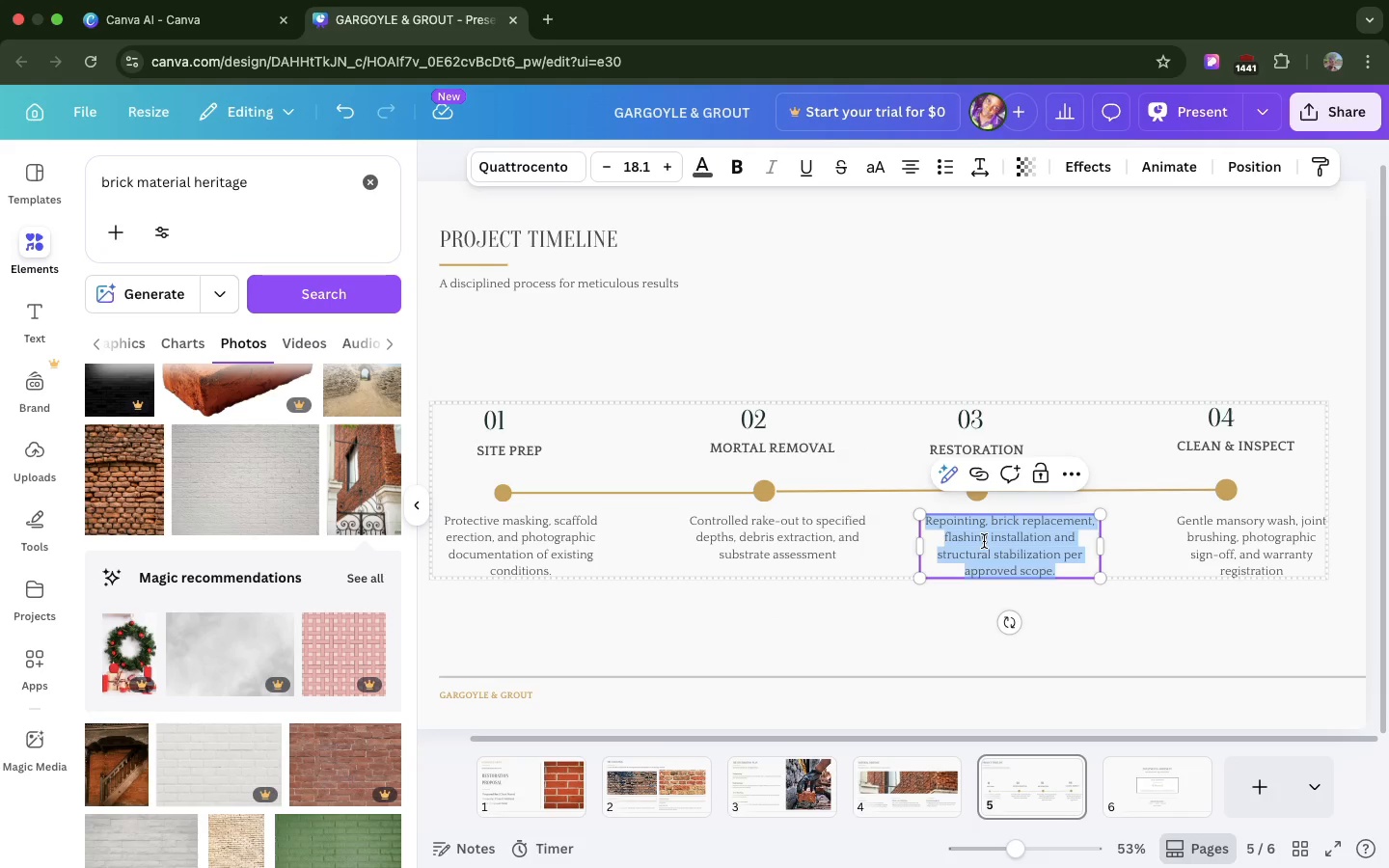 
double_click([984, 541])
 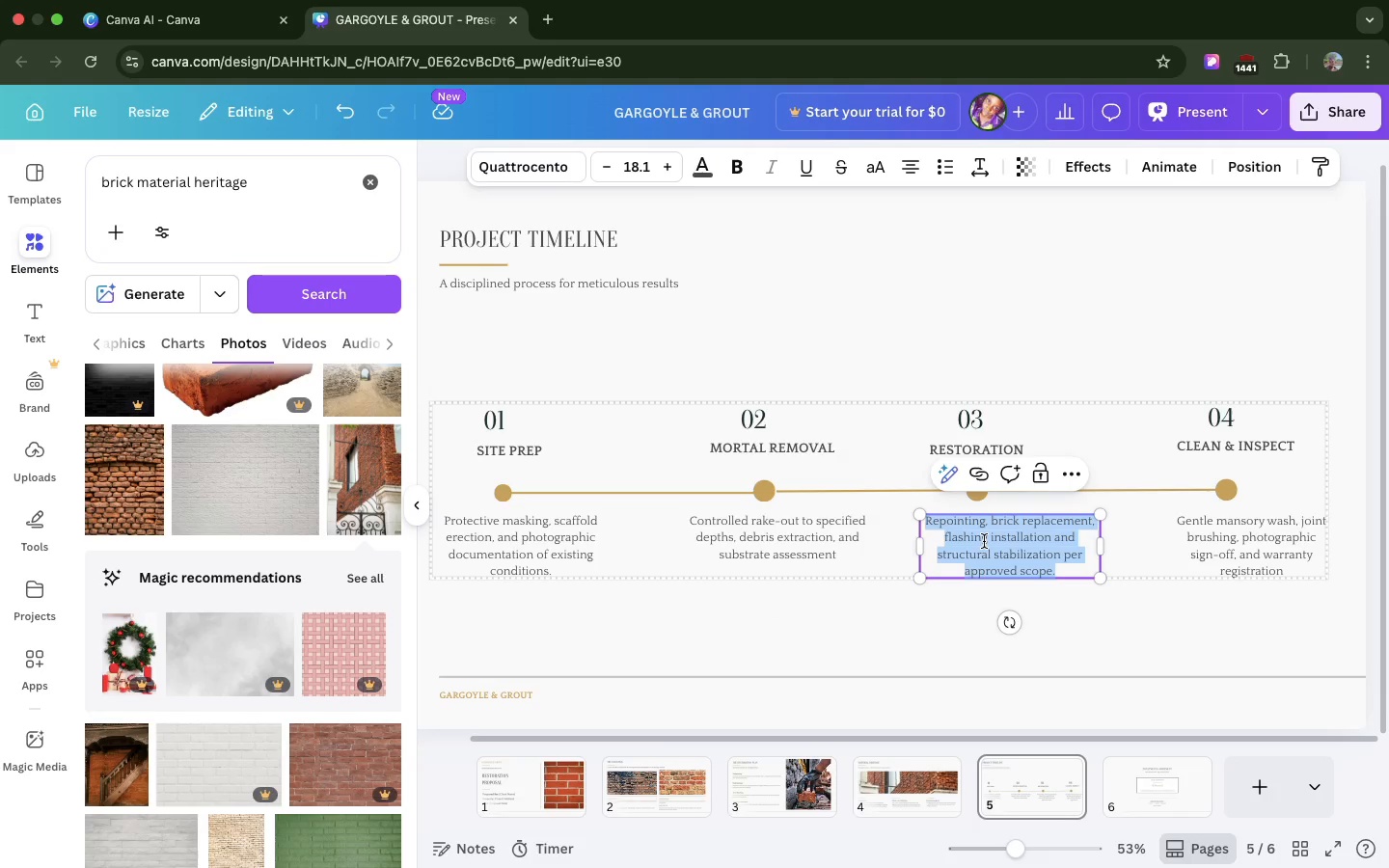 
triple_click([984, 541])
 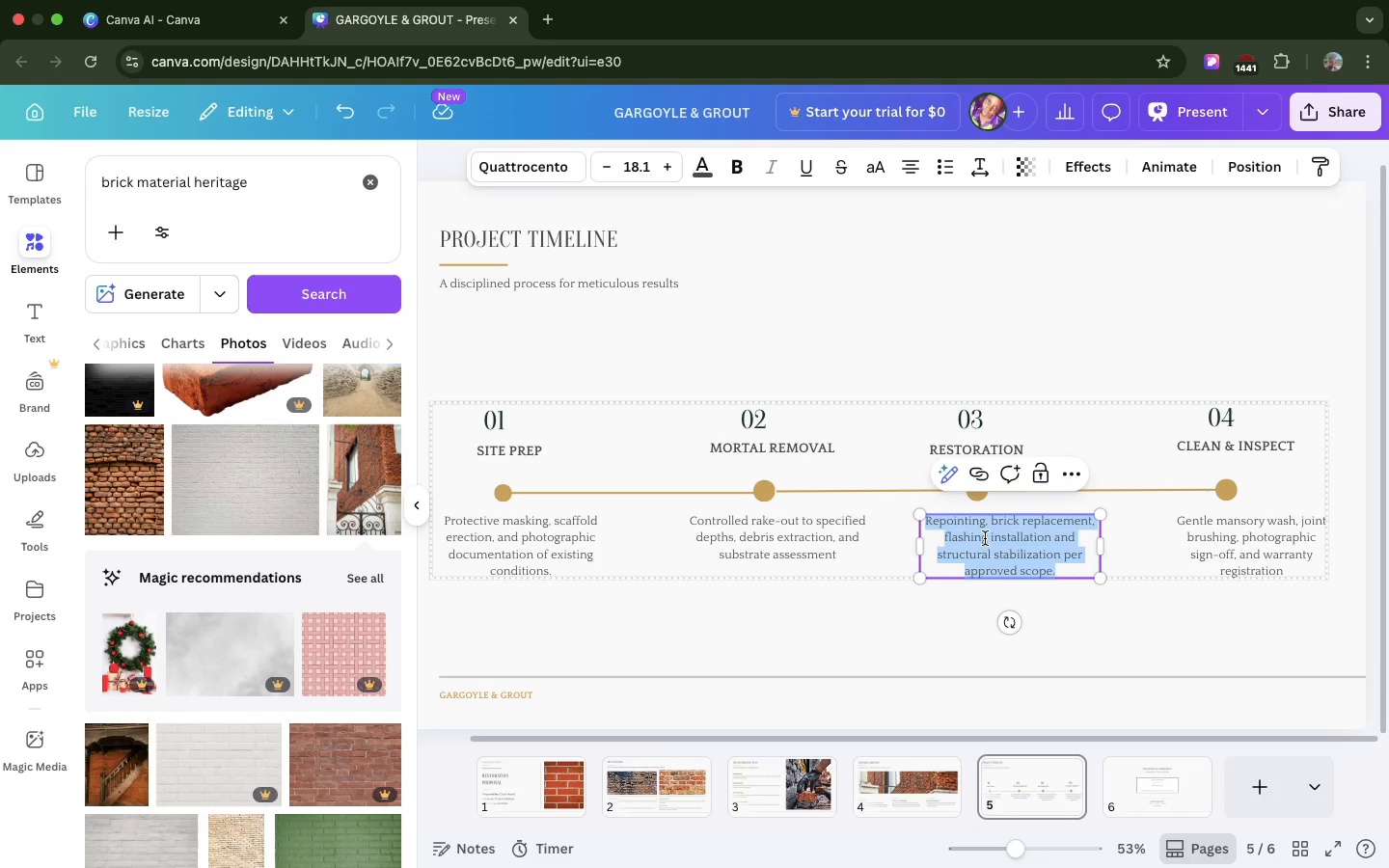 
triple_click([984, 541])
 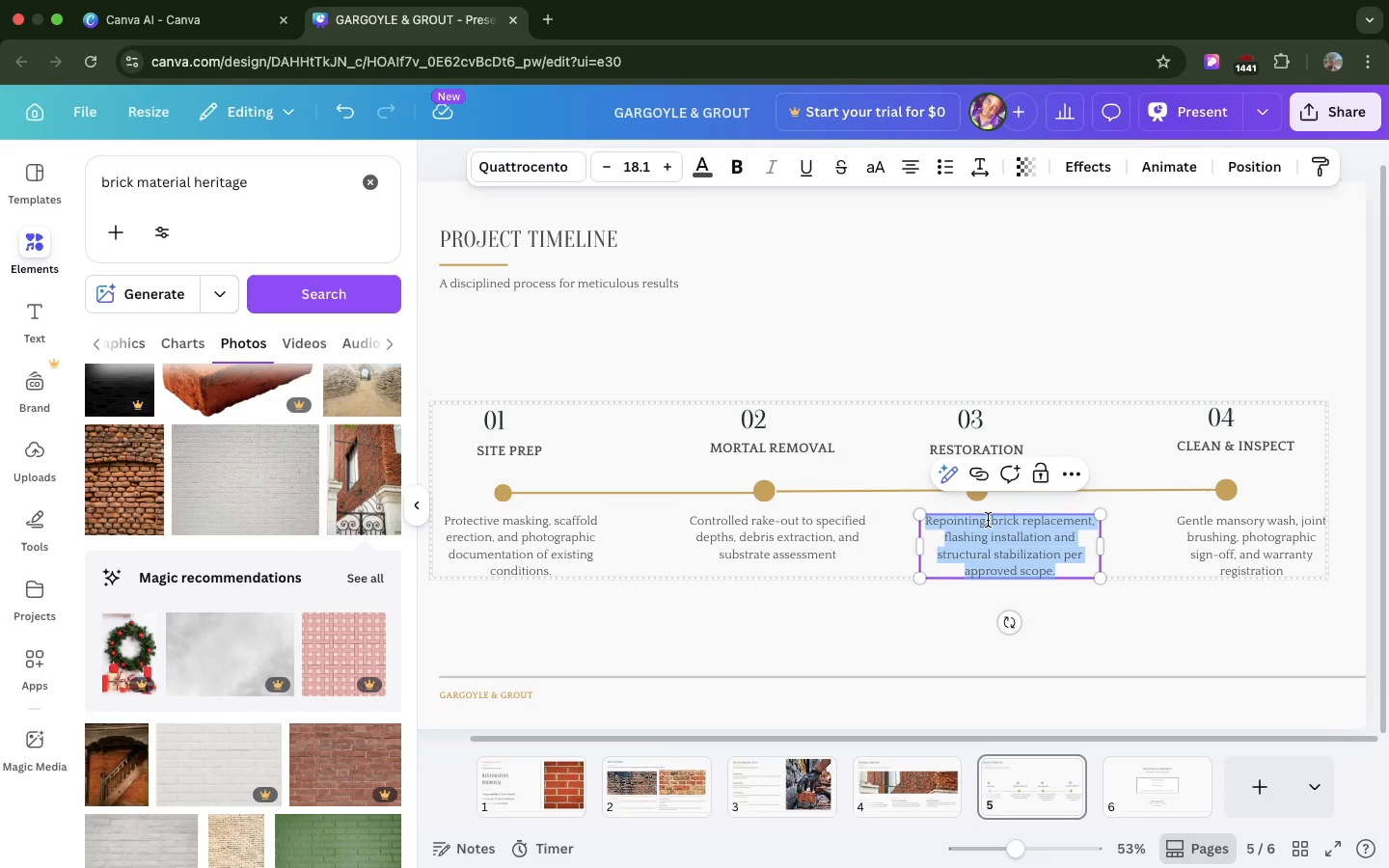 
left_click([988, 520])
 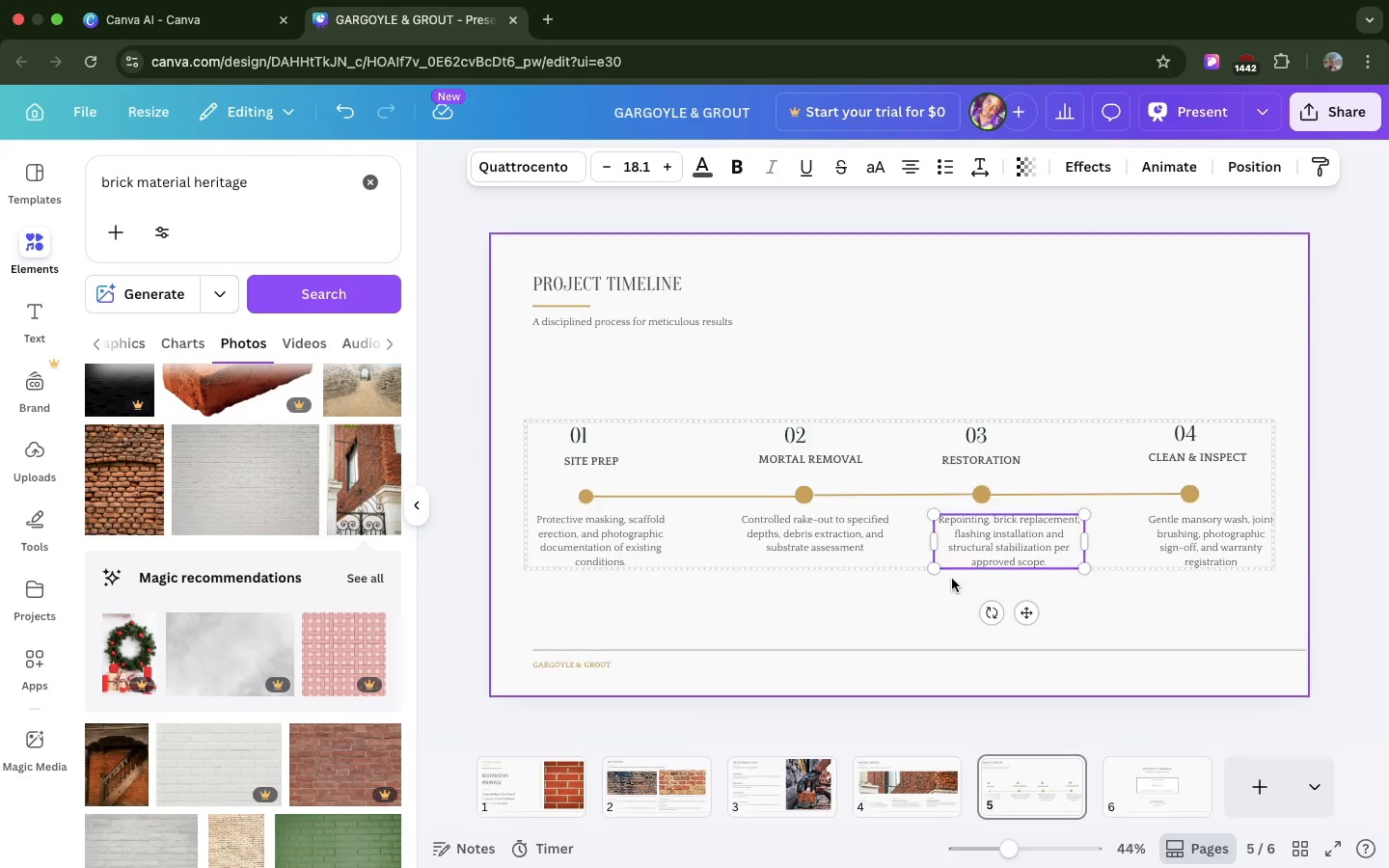 
wait(6.2)
 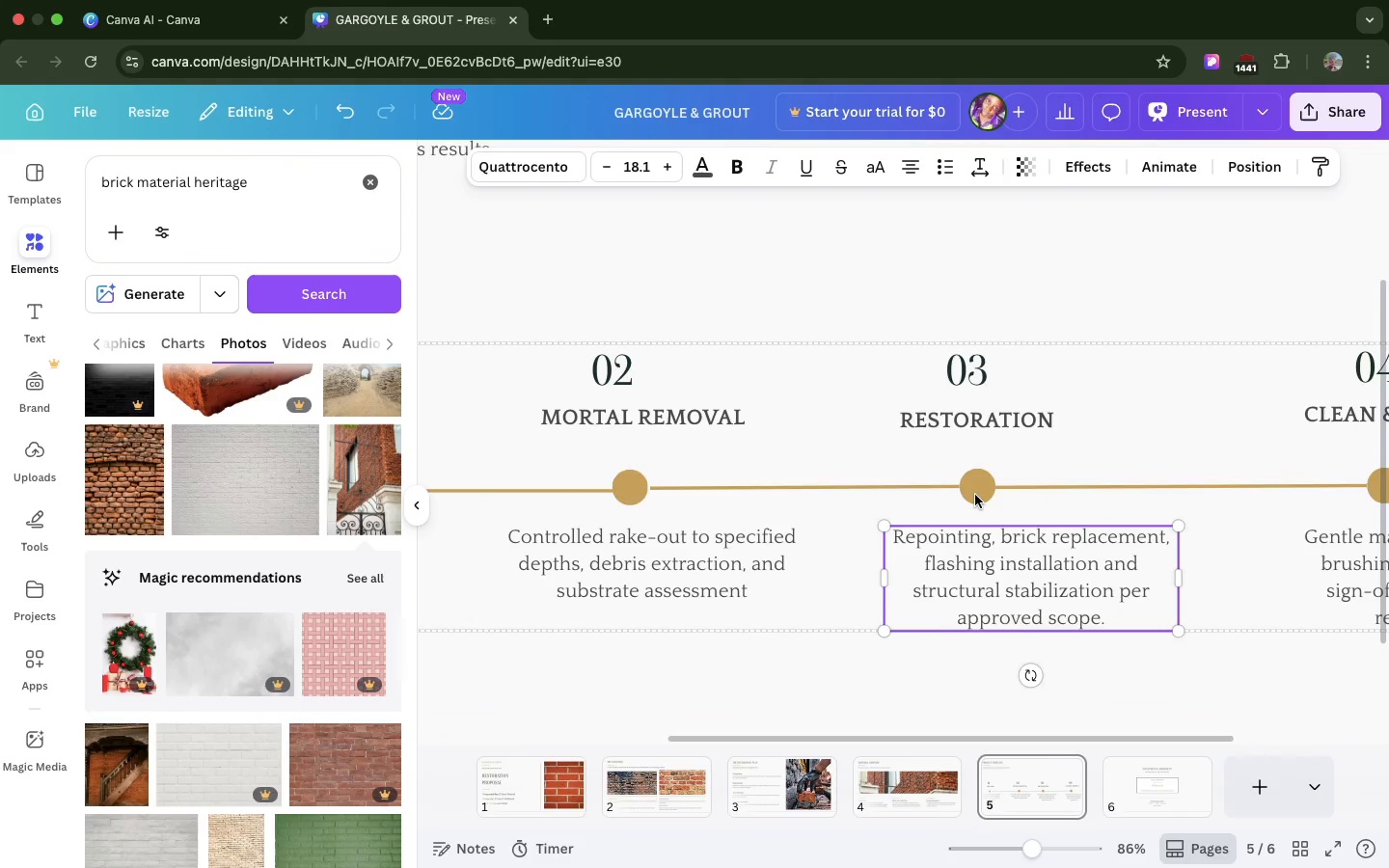 
left_click([1031, 777])
 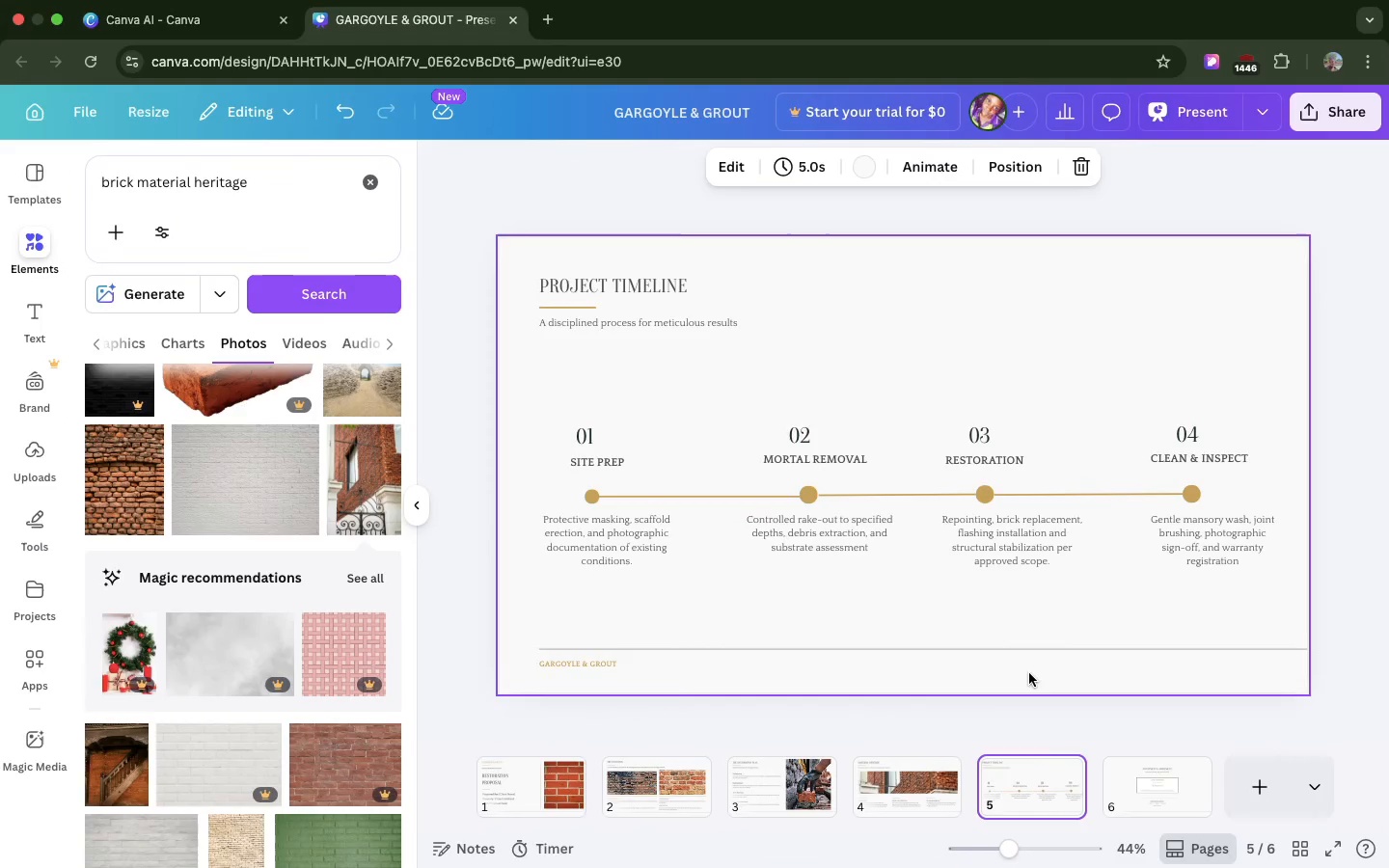 
wait(6.1)
 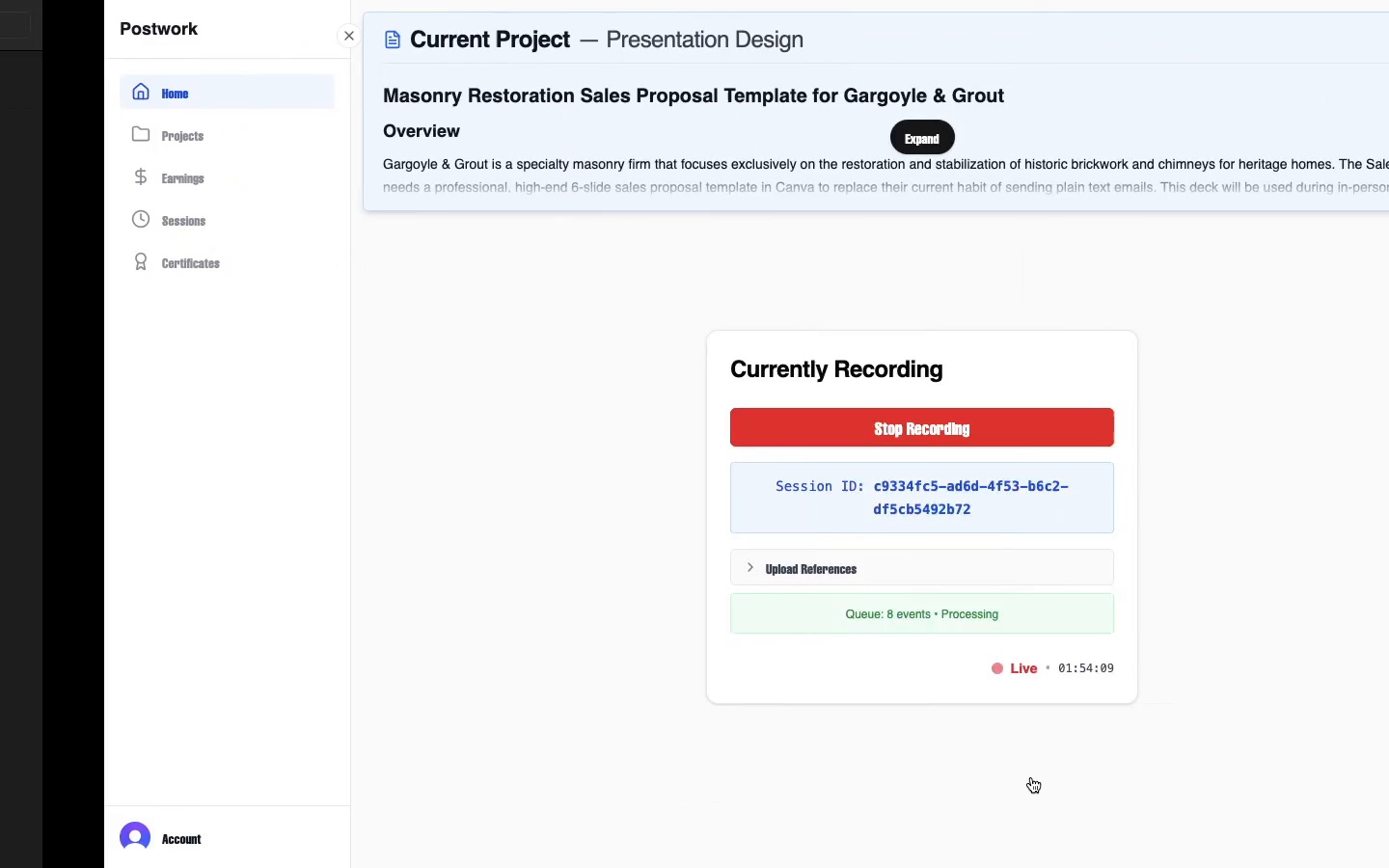 
left_click([1139, 780])
 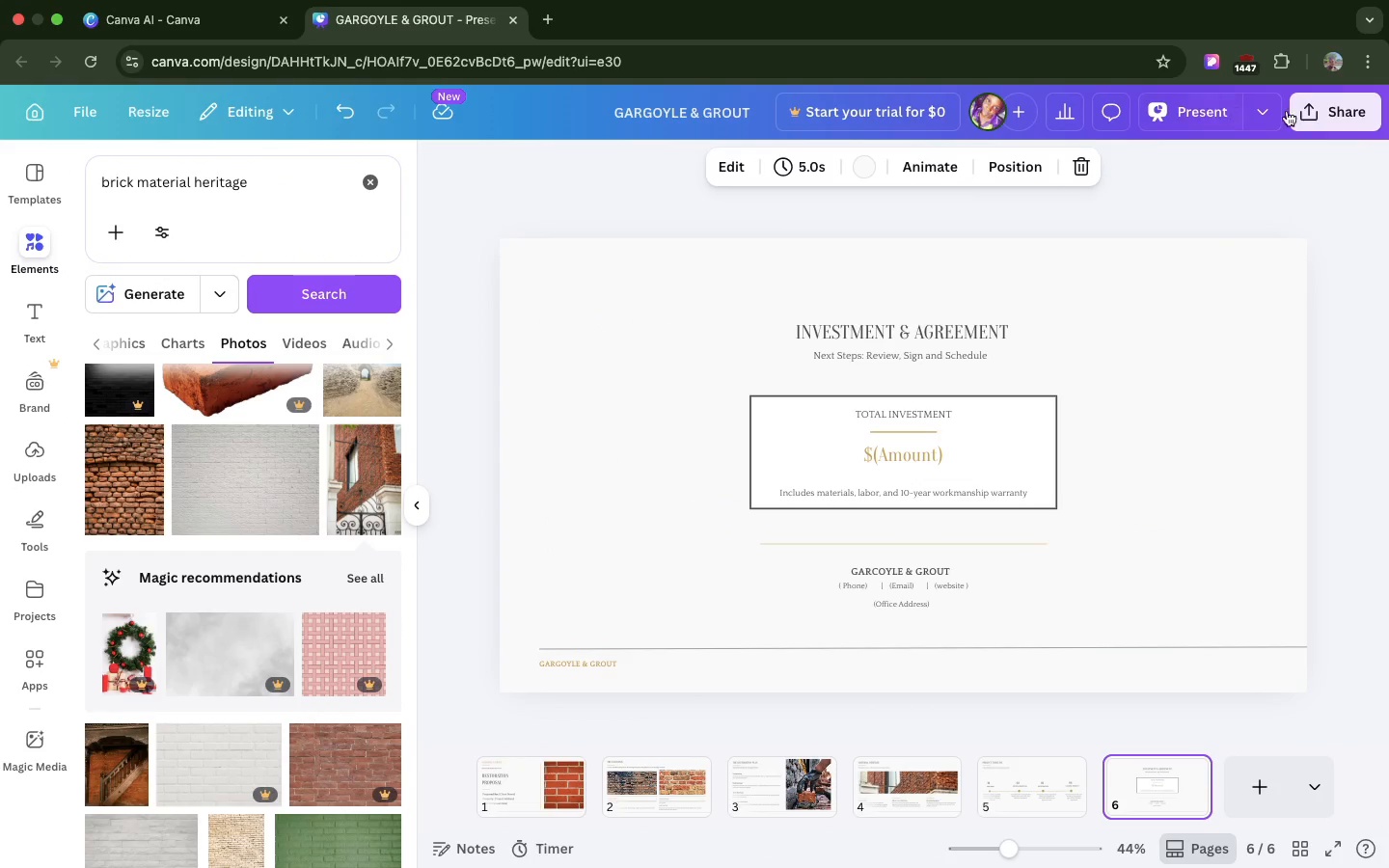 
left_click([1316, 119])
 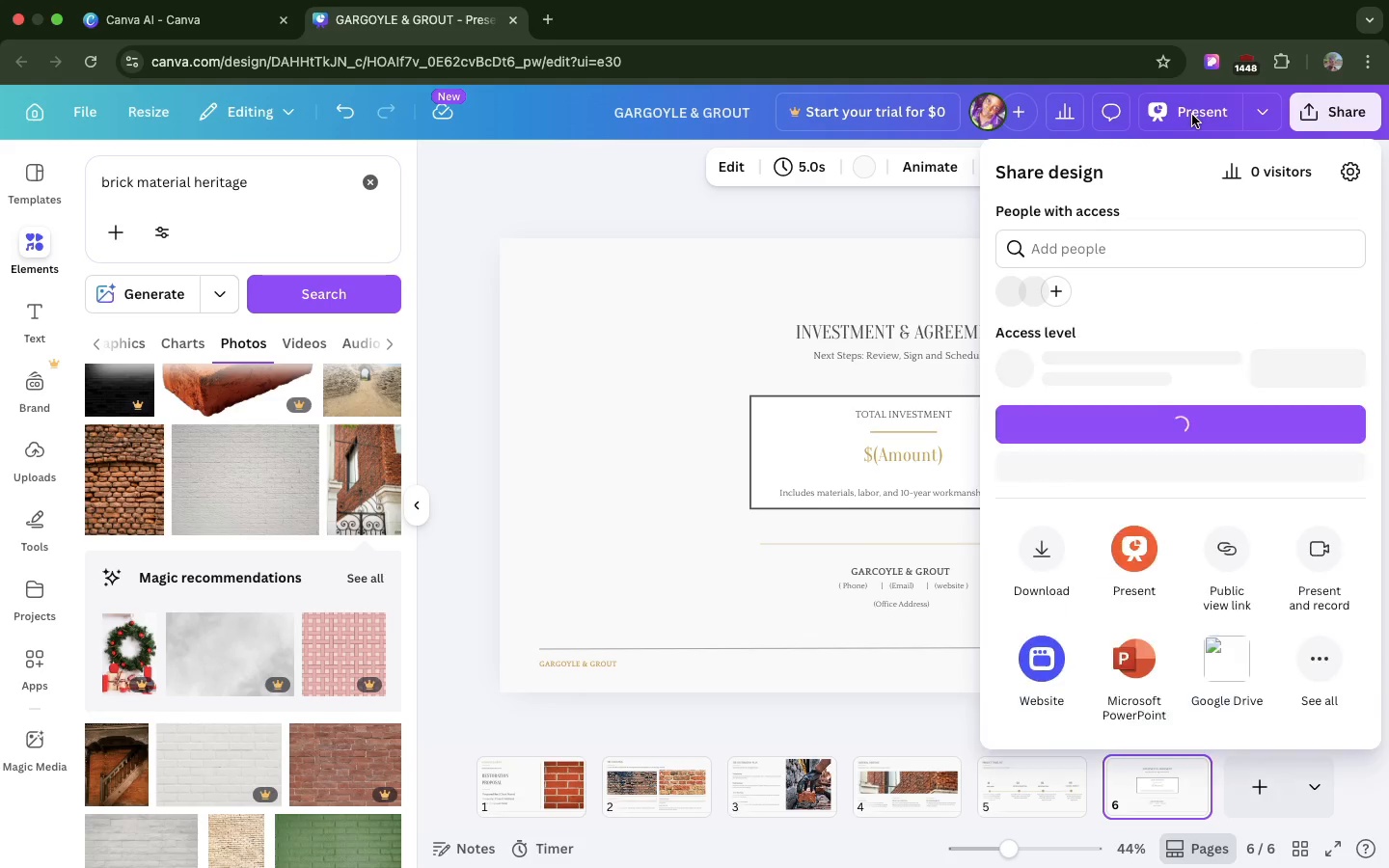 
left_click([1192, 115])
 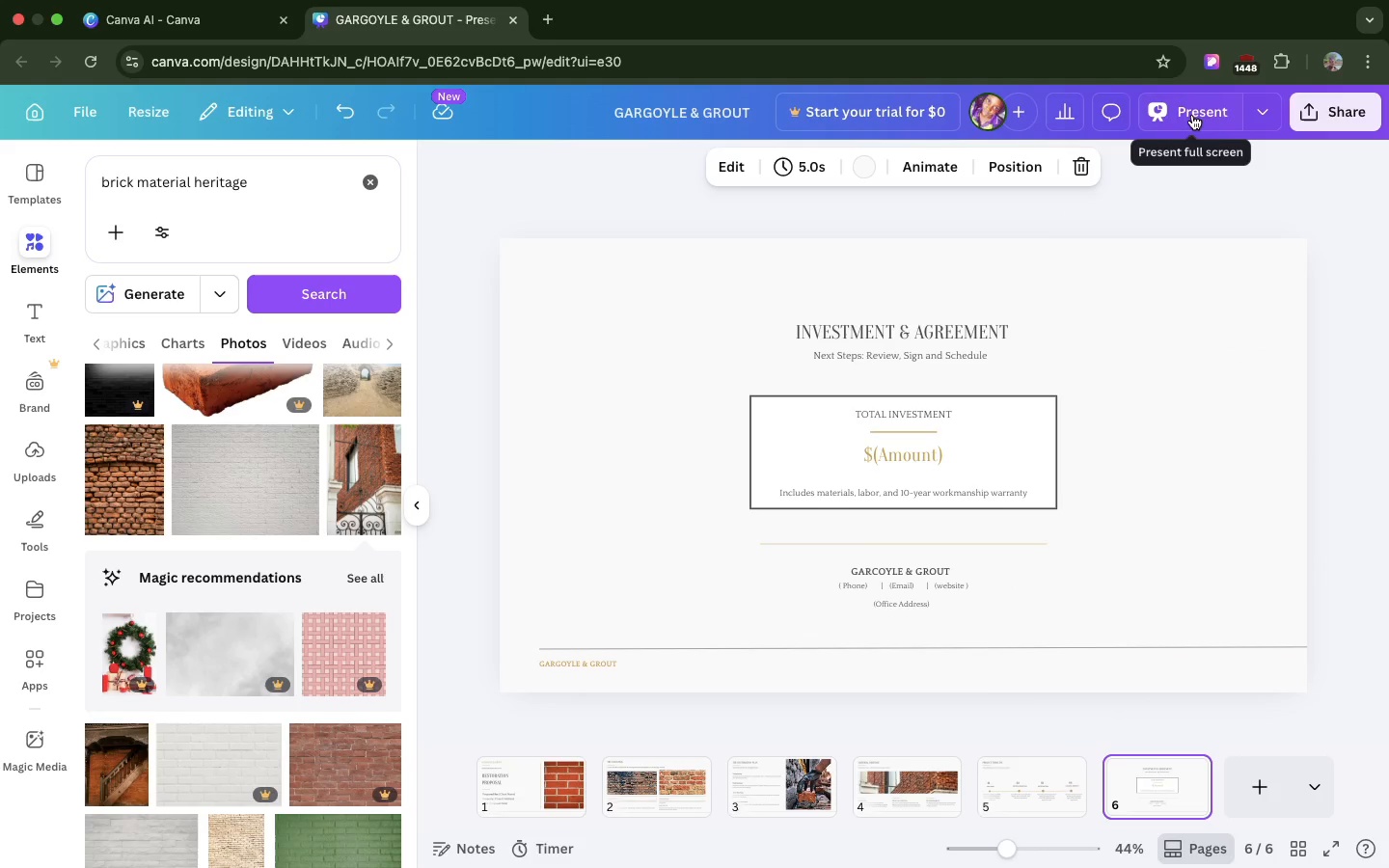 
left_click([1192, 115])
 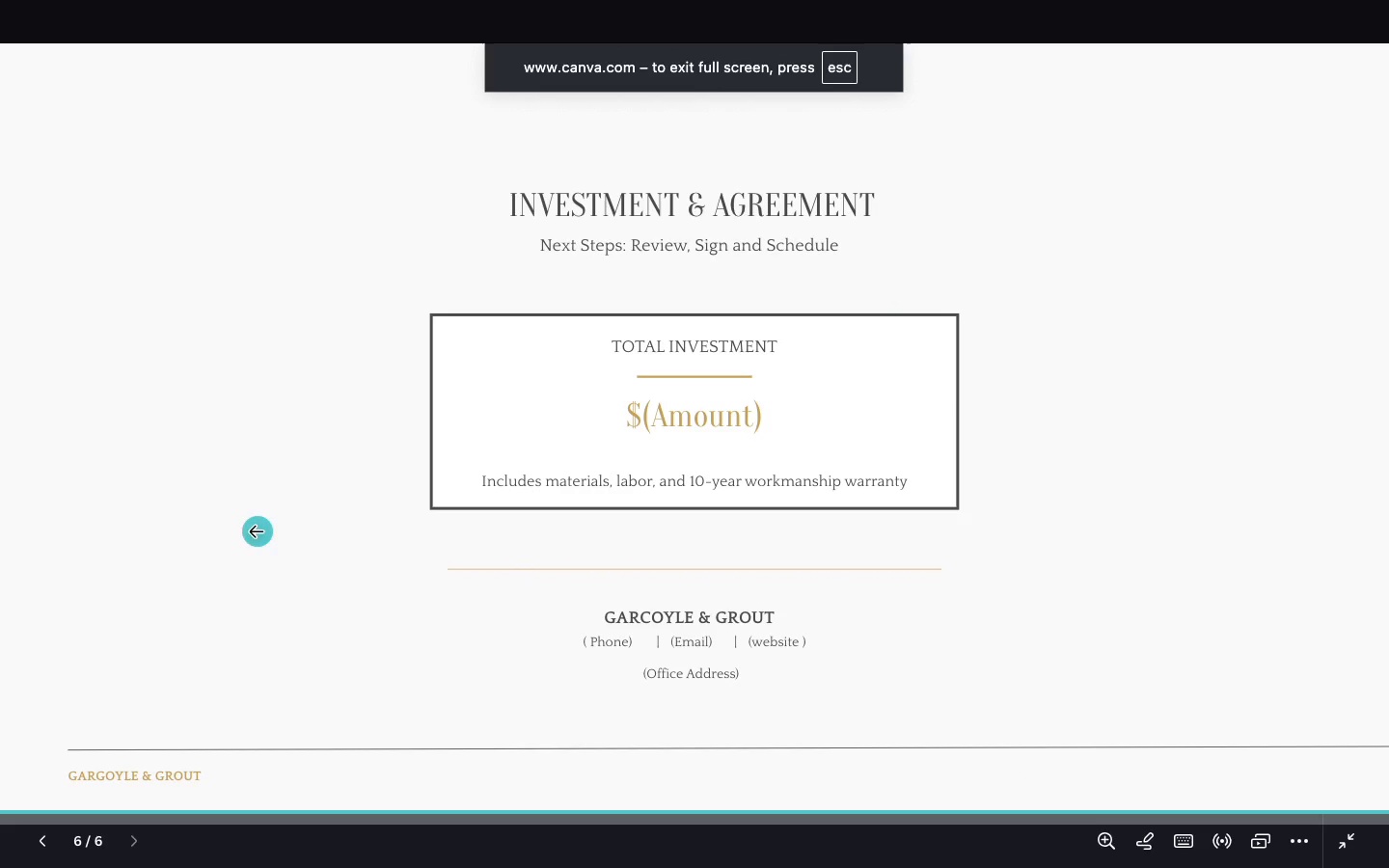 
left_click([144, 545])
 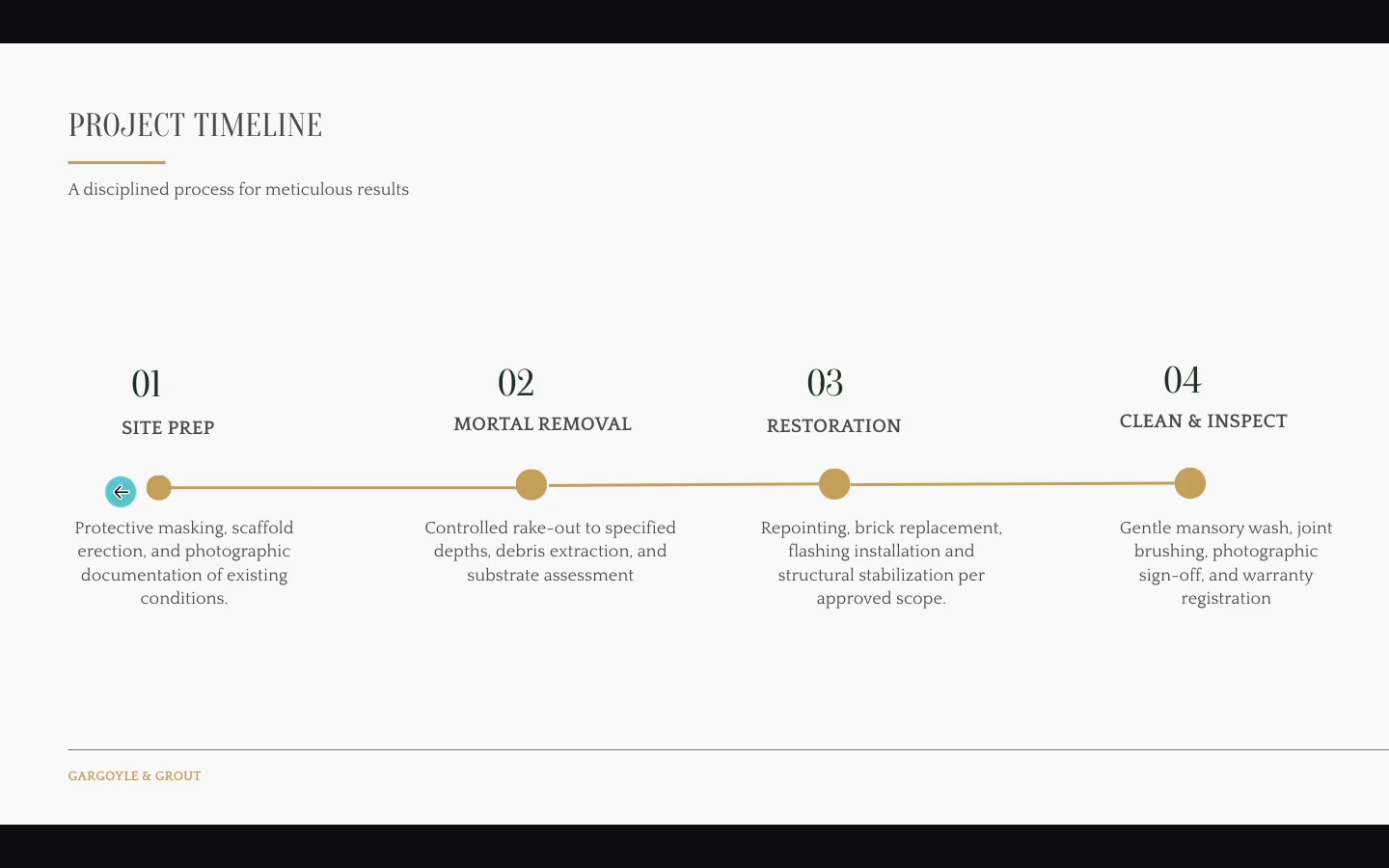 
left_click([121, 492])
 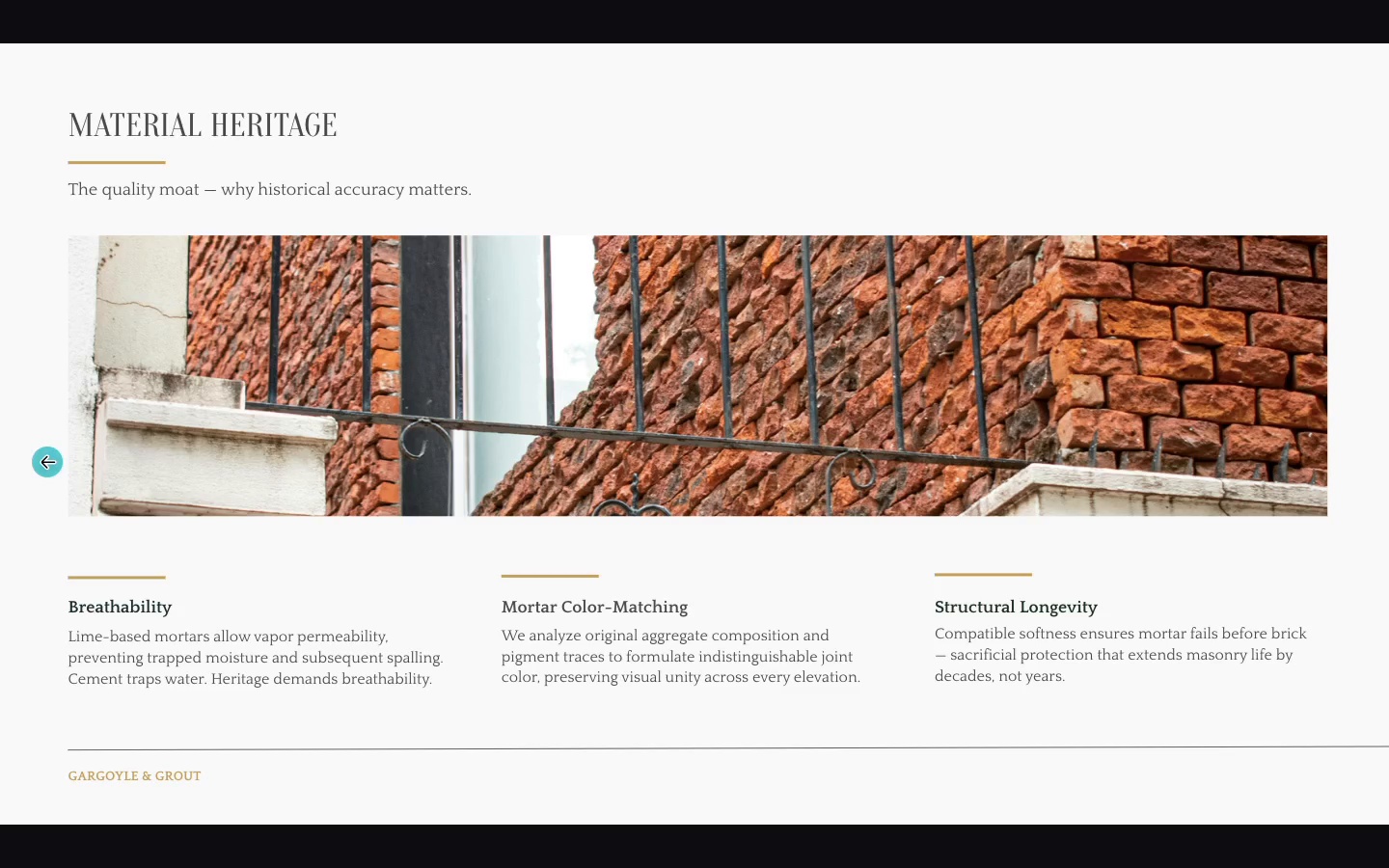 
left_click([47, 462])
 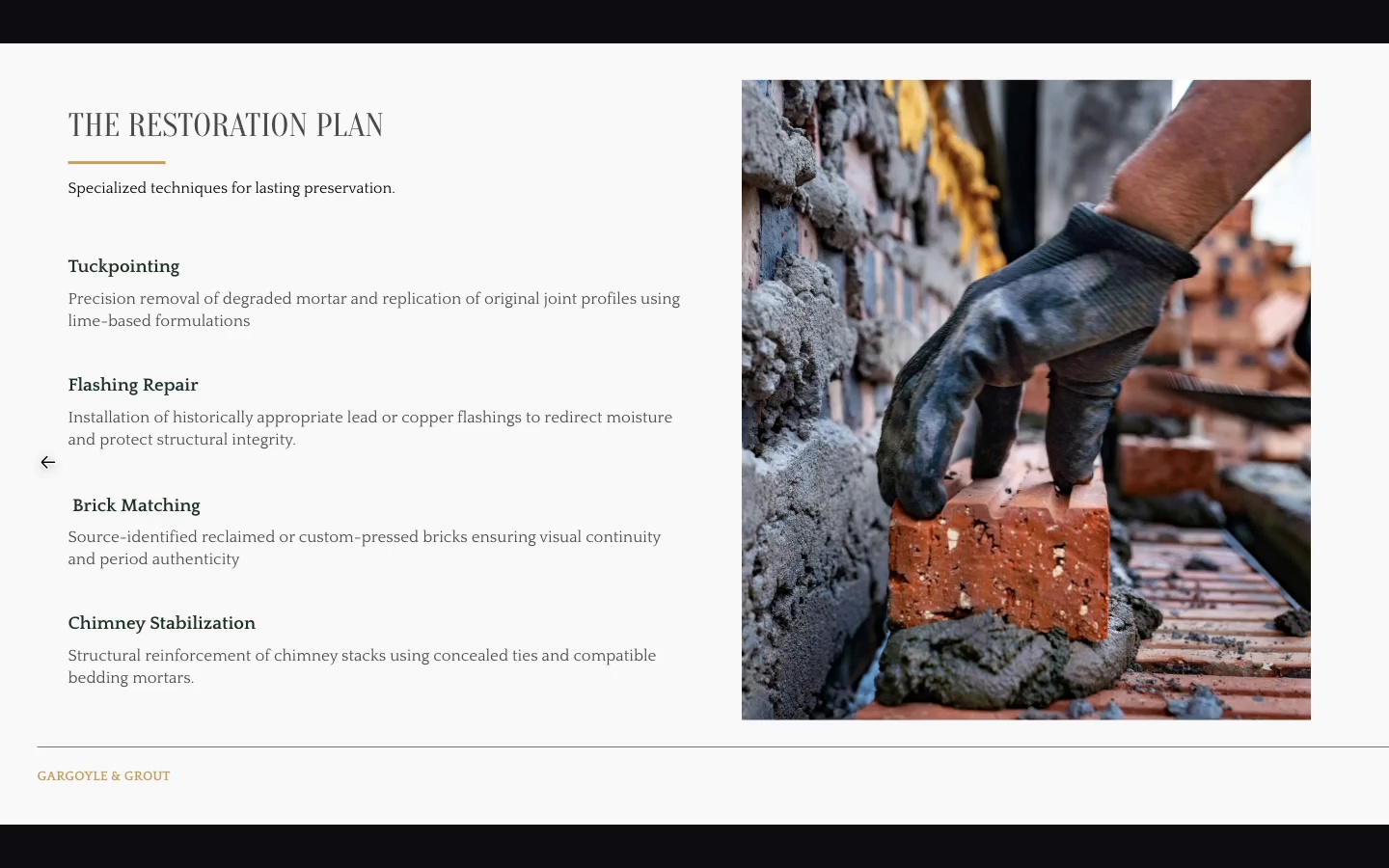 
left_click([47, 462])
 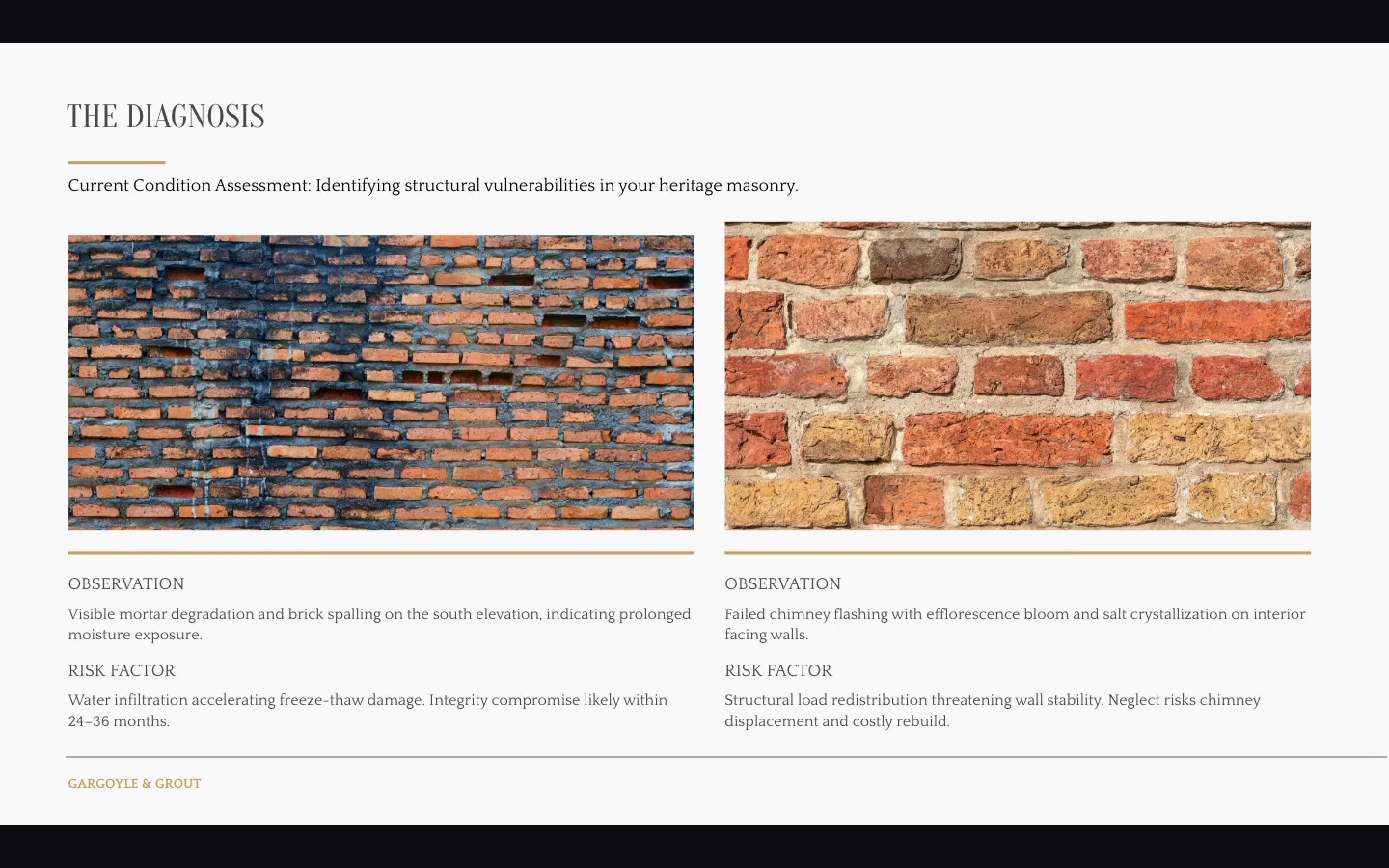 
left_click([47, 462])
 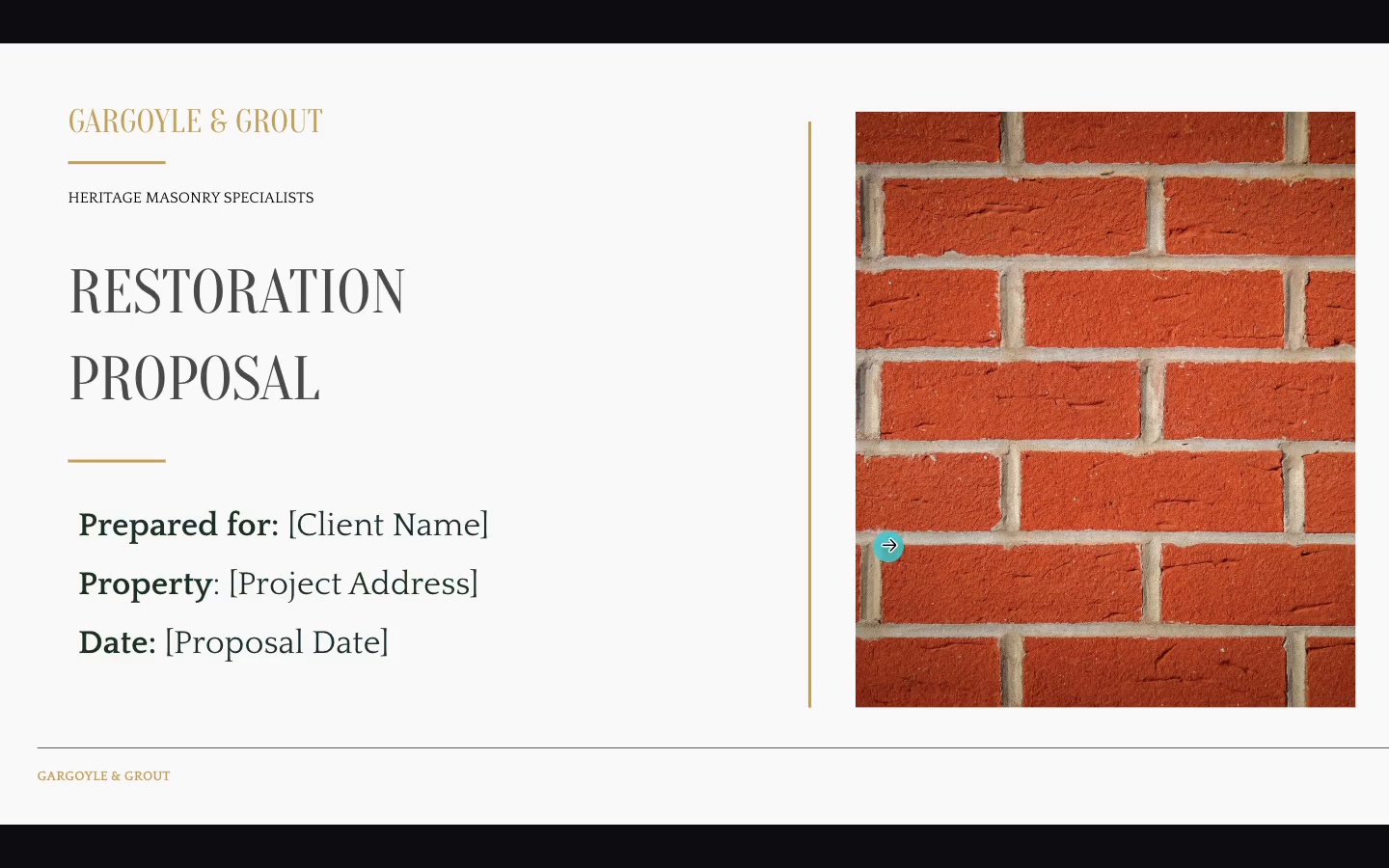 
left_click([1012, 493])
 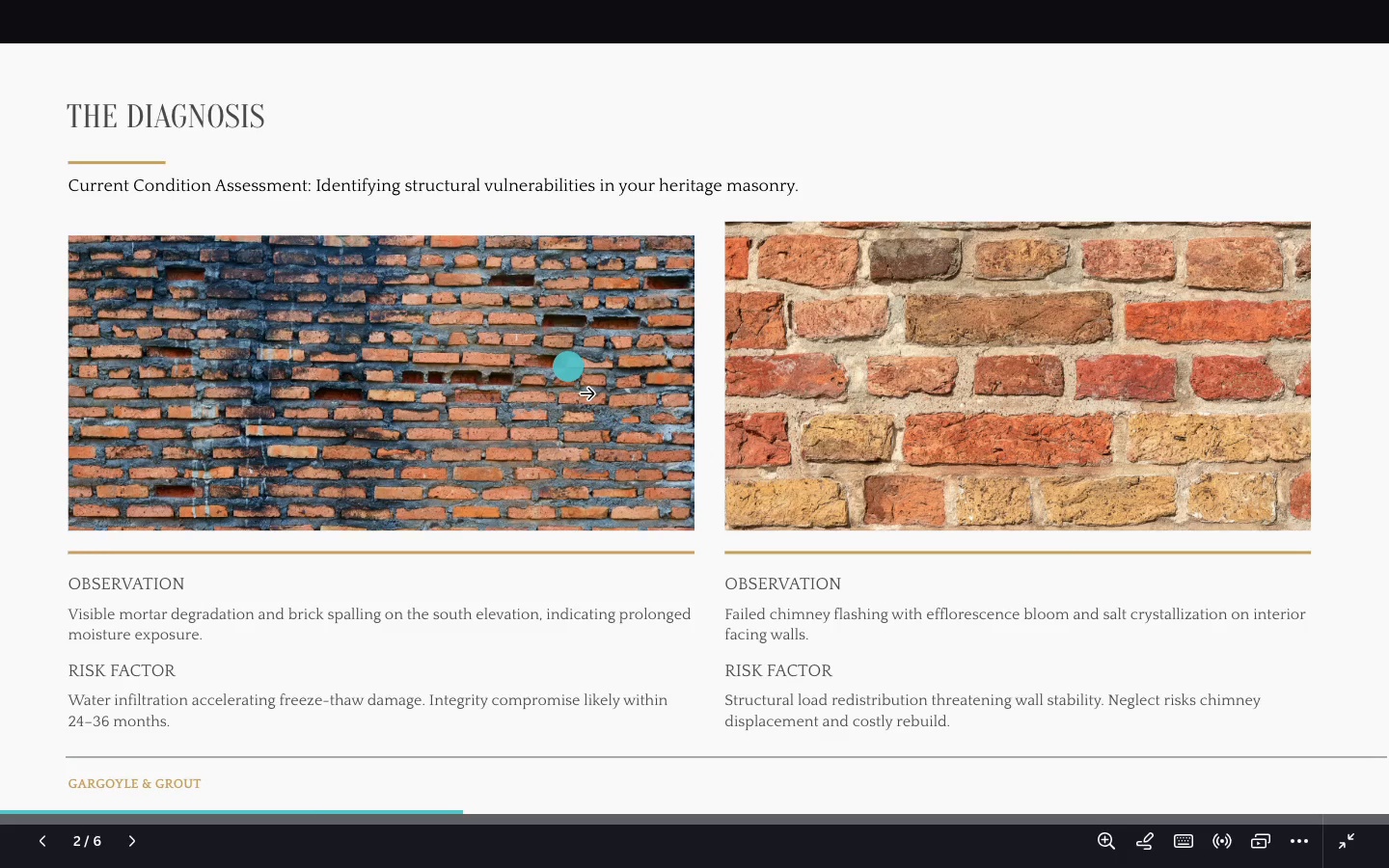 
key(Escape)
 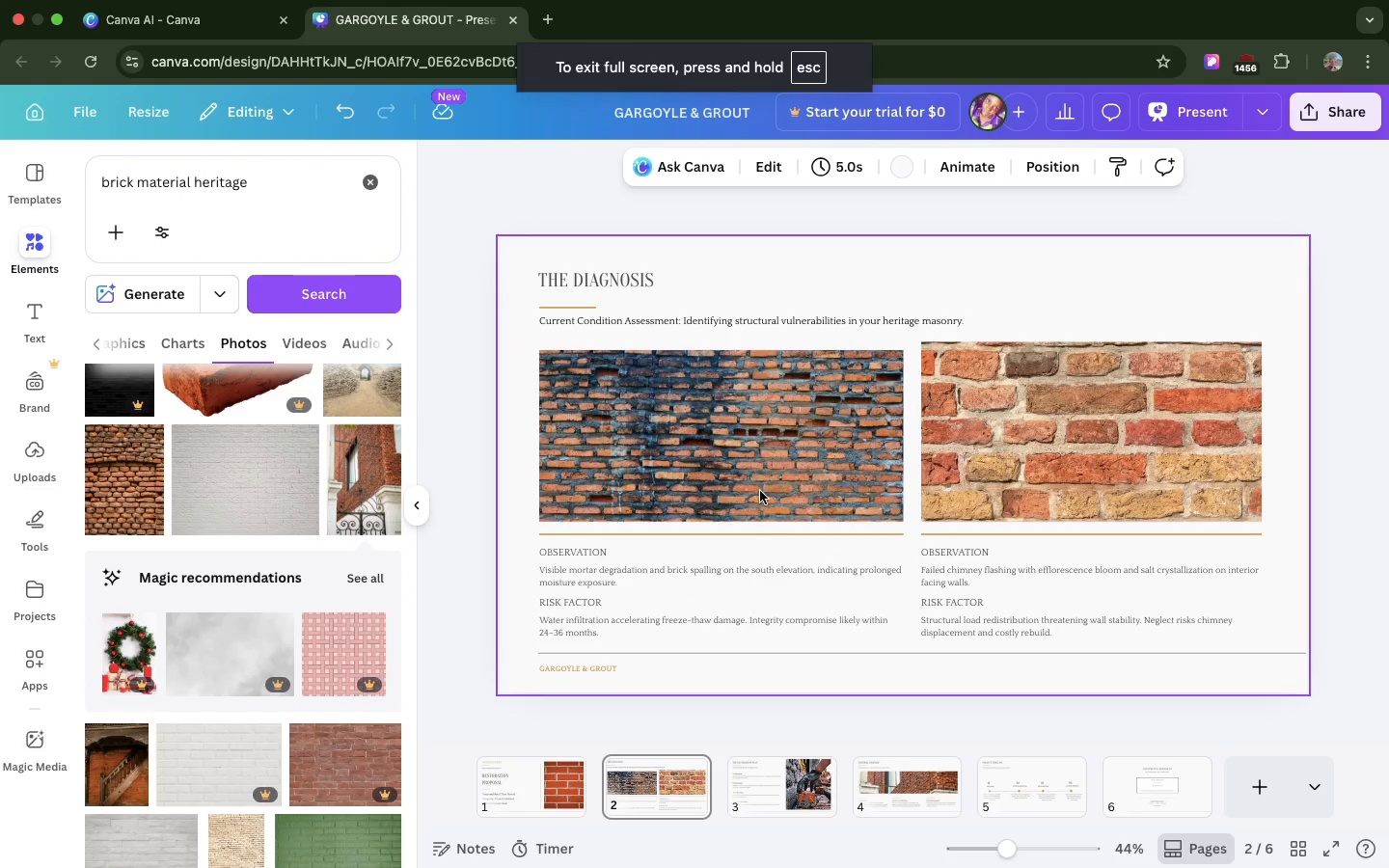 
scroll: coordinate [760, 491], scroll_direction: down, amount: 7.0
 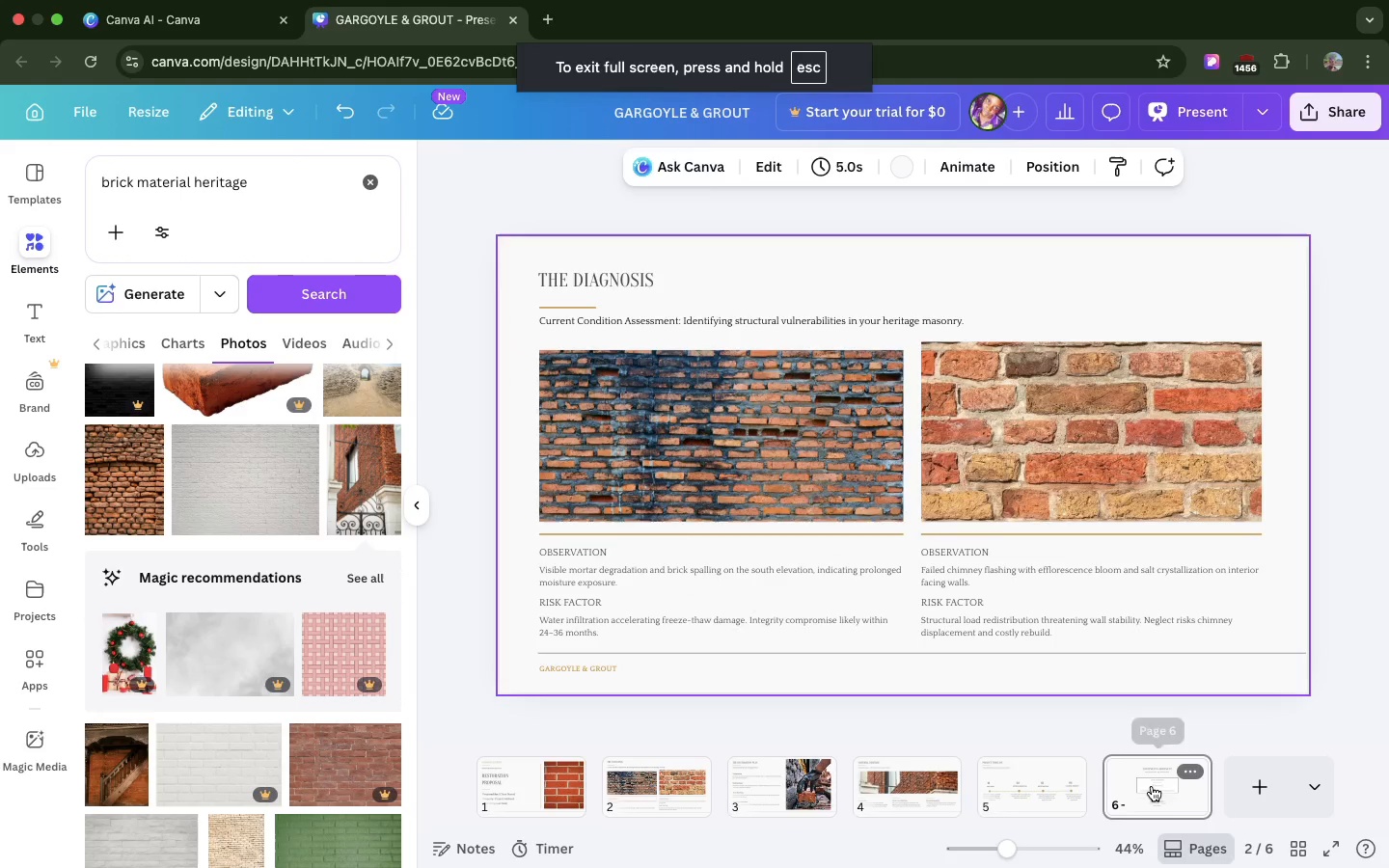 
left_click([1152, 786])
 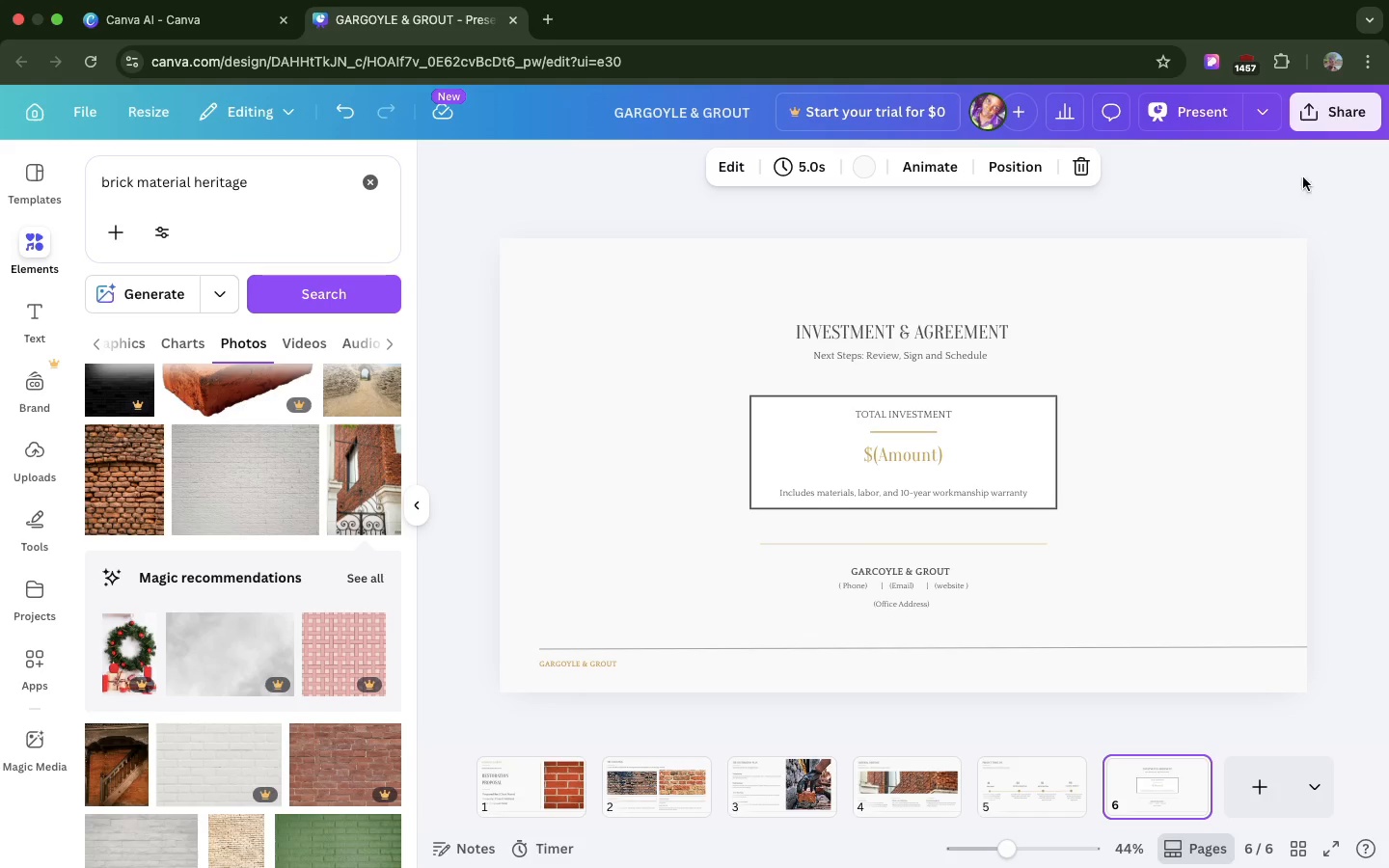 
left_click([1308, 108])
 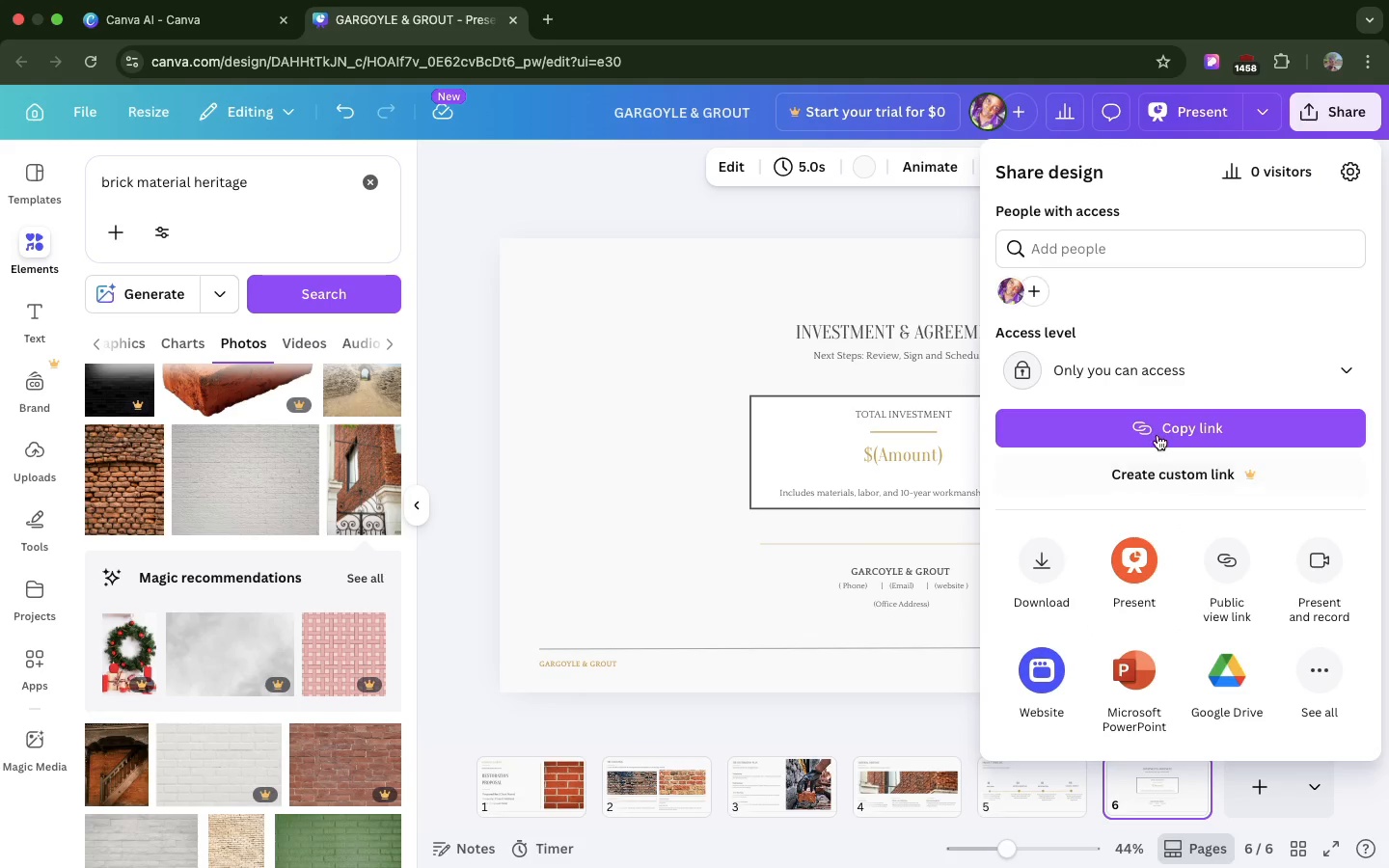 
wait(6.7)
 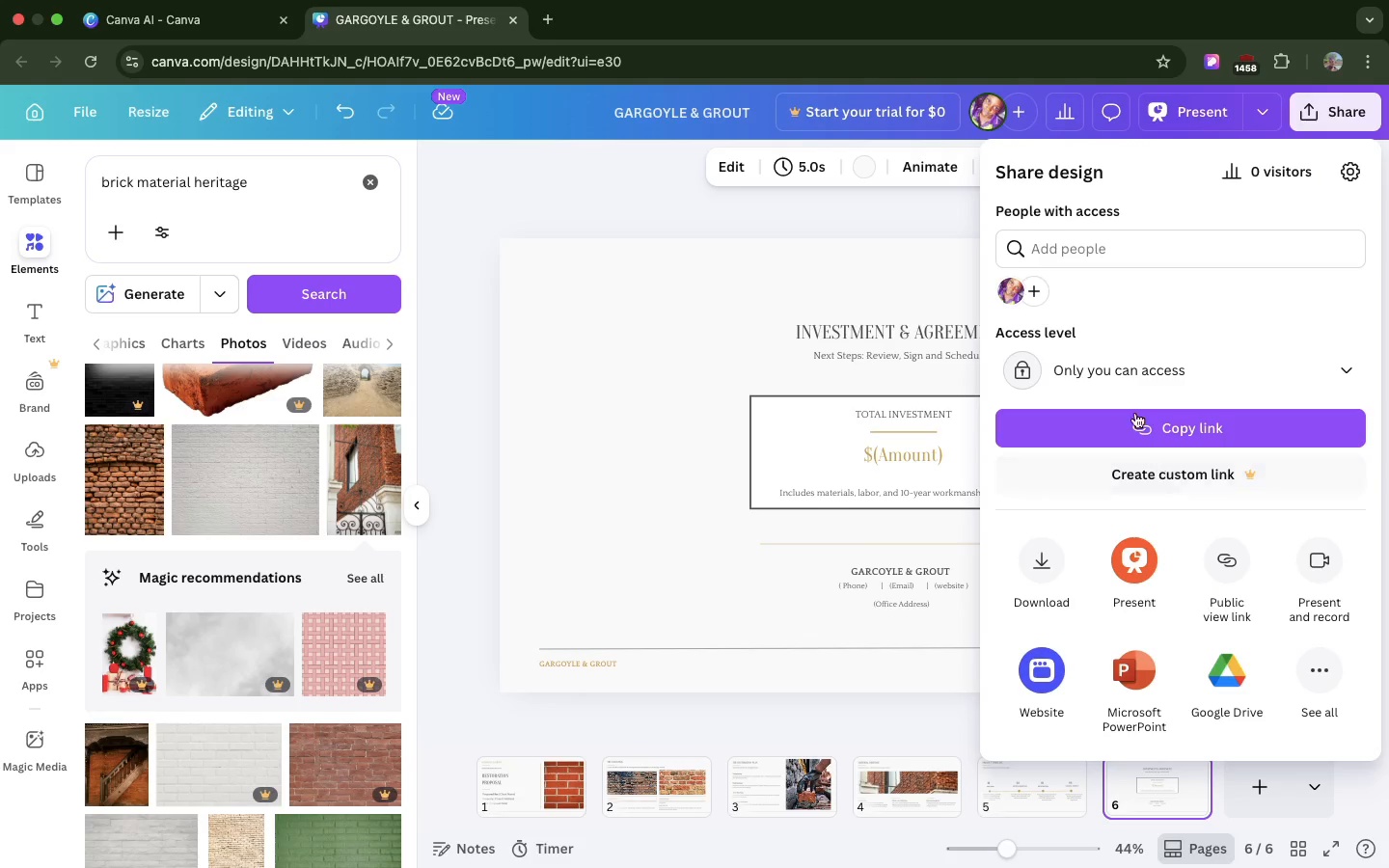 
left_click([1171, 384])
 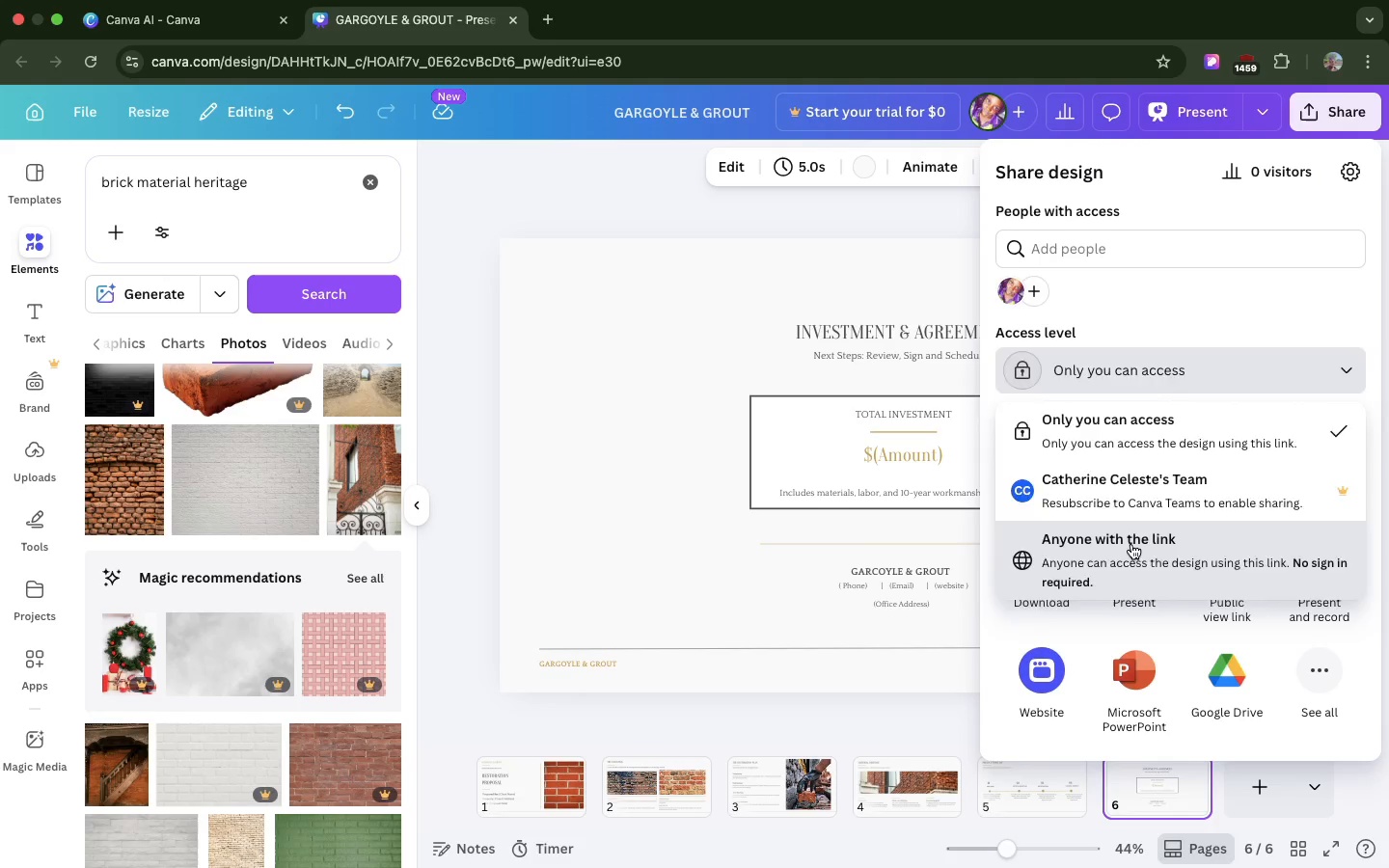 
left_click([1131, 544])
 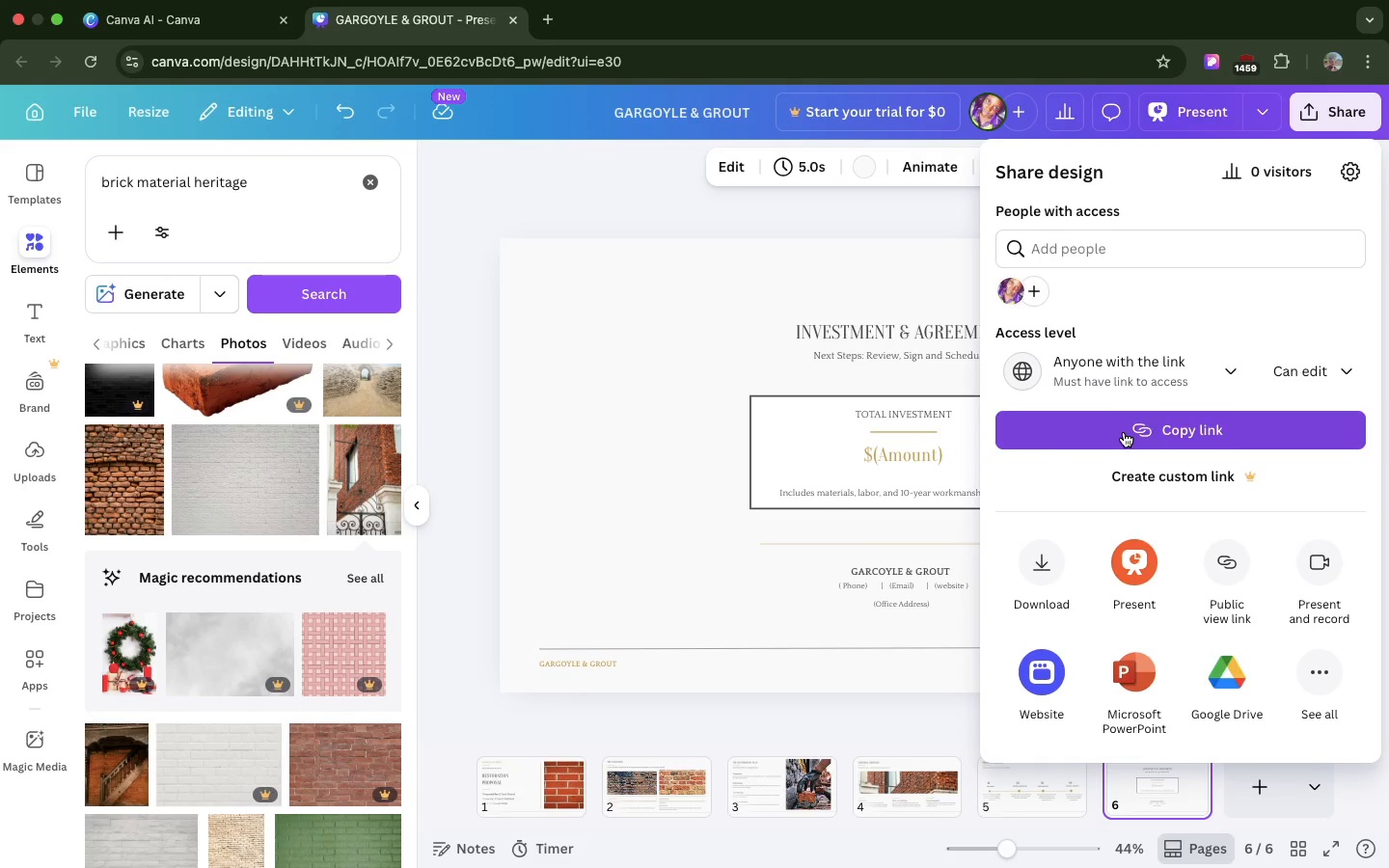 
left_click([1124, 432])
 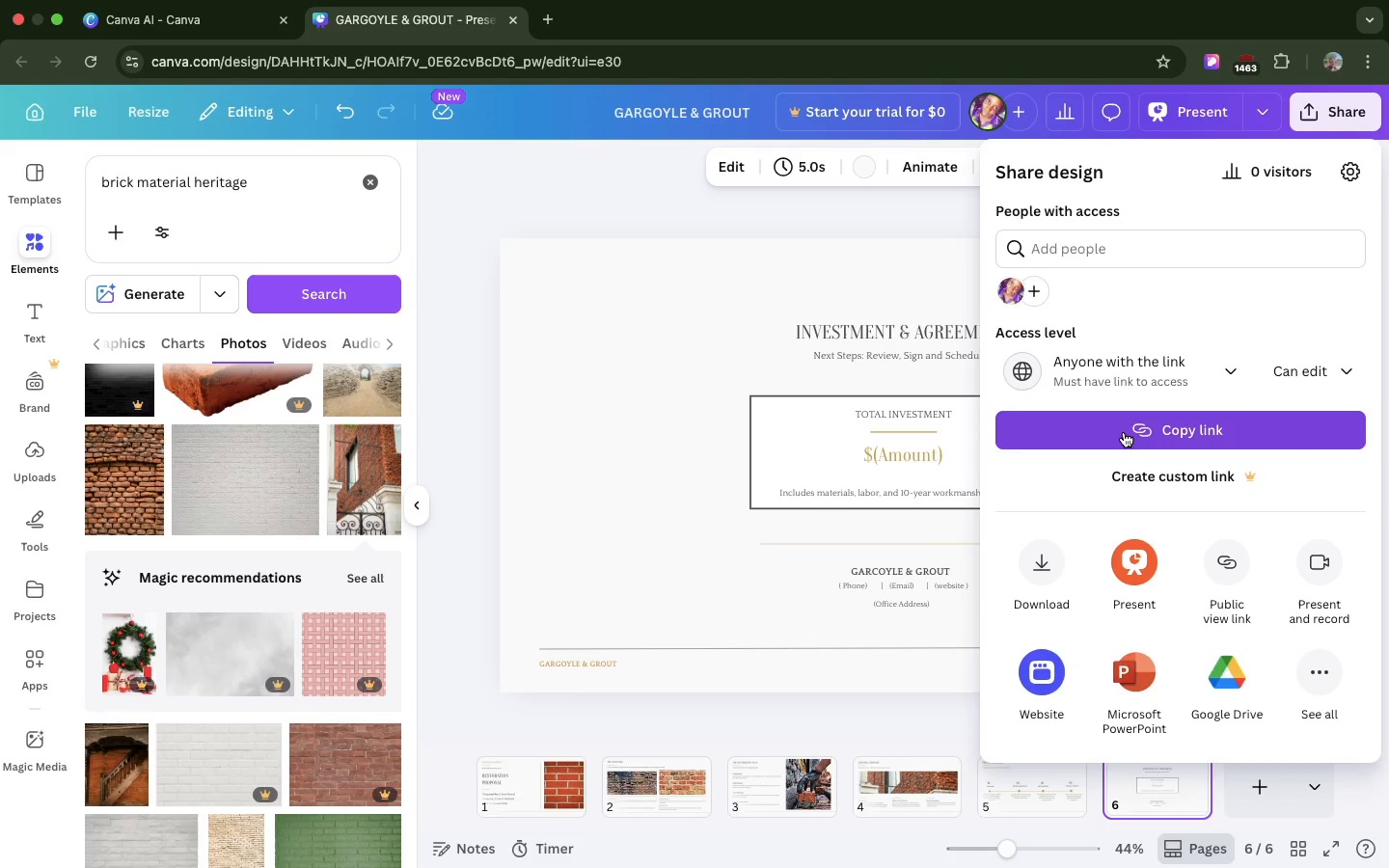 
wait(57.99)
 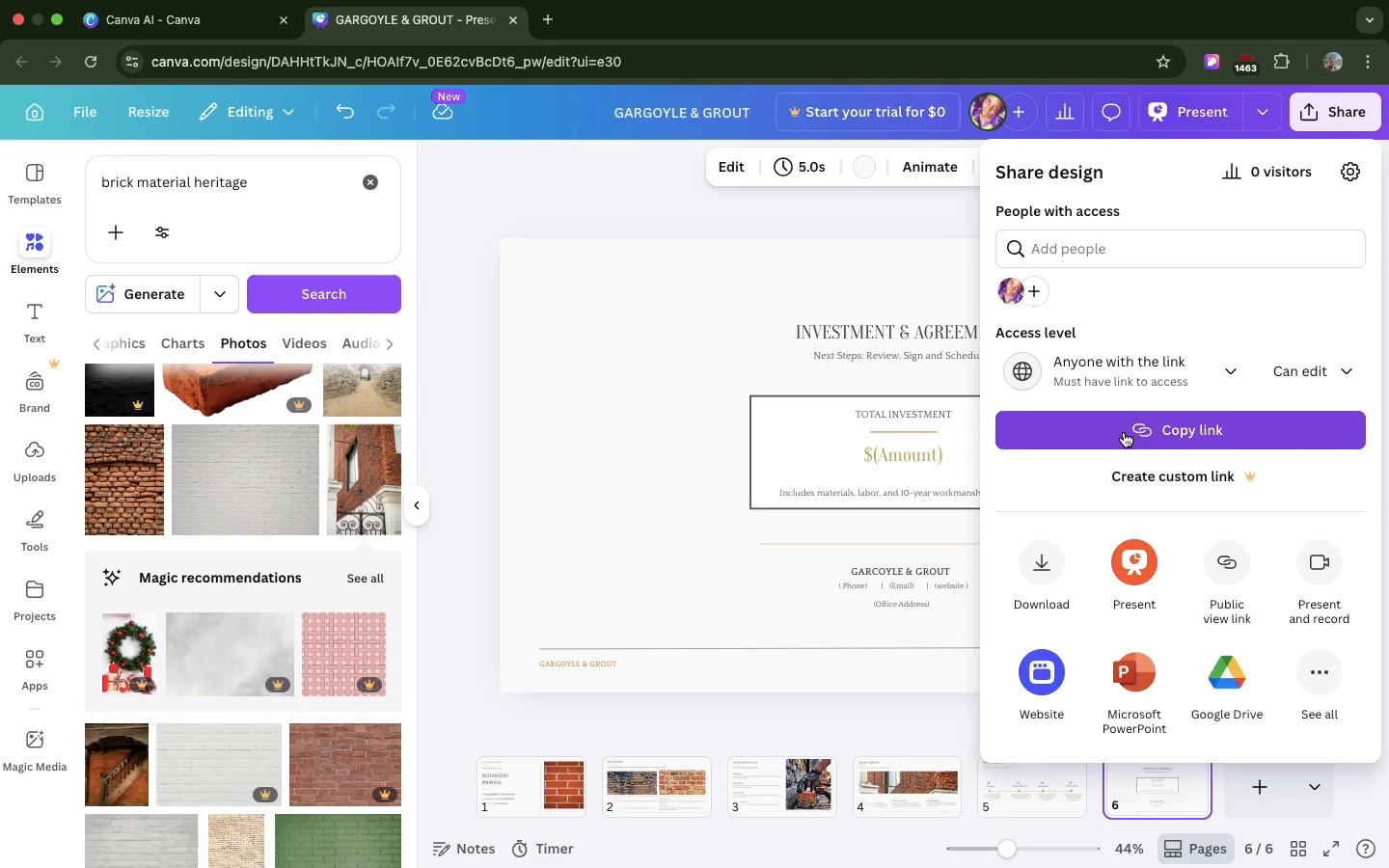 
left_click([1054, 577])
 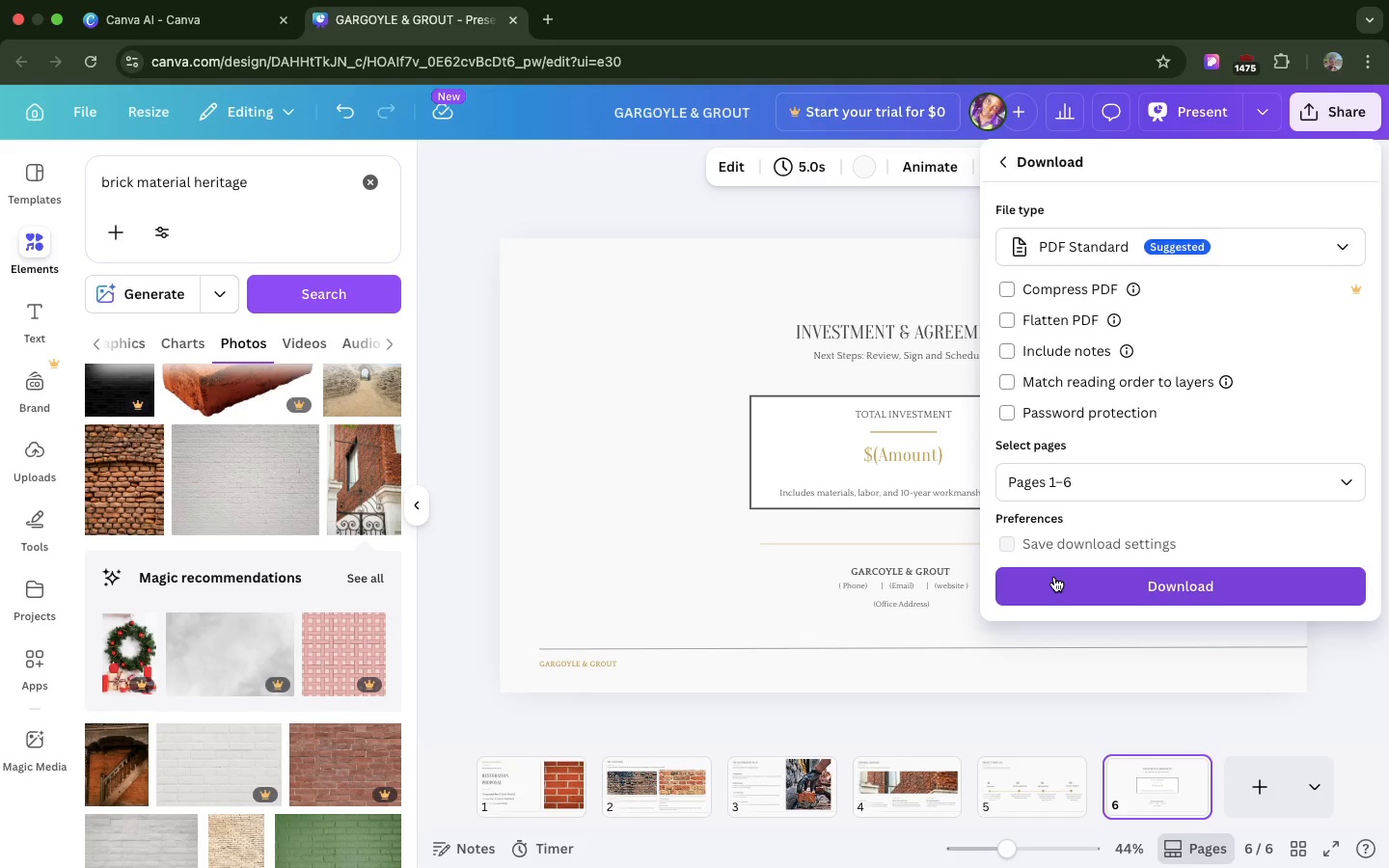 
wait(18.74)
 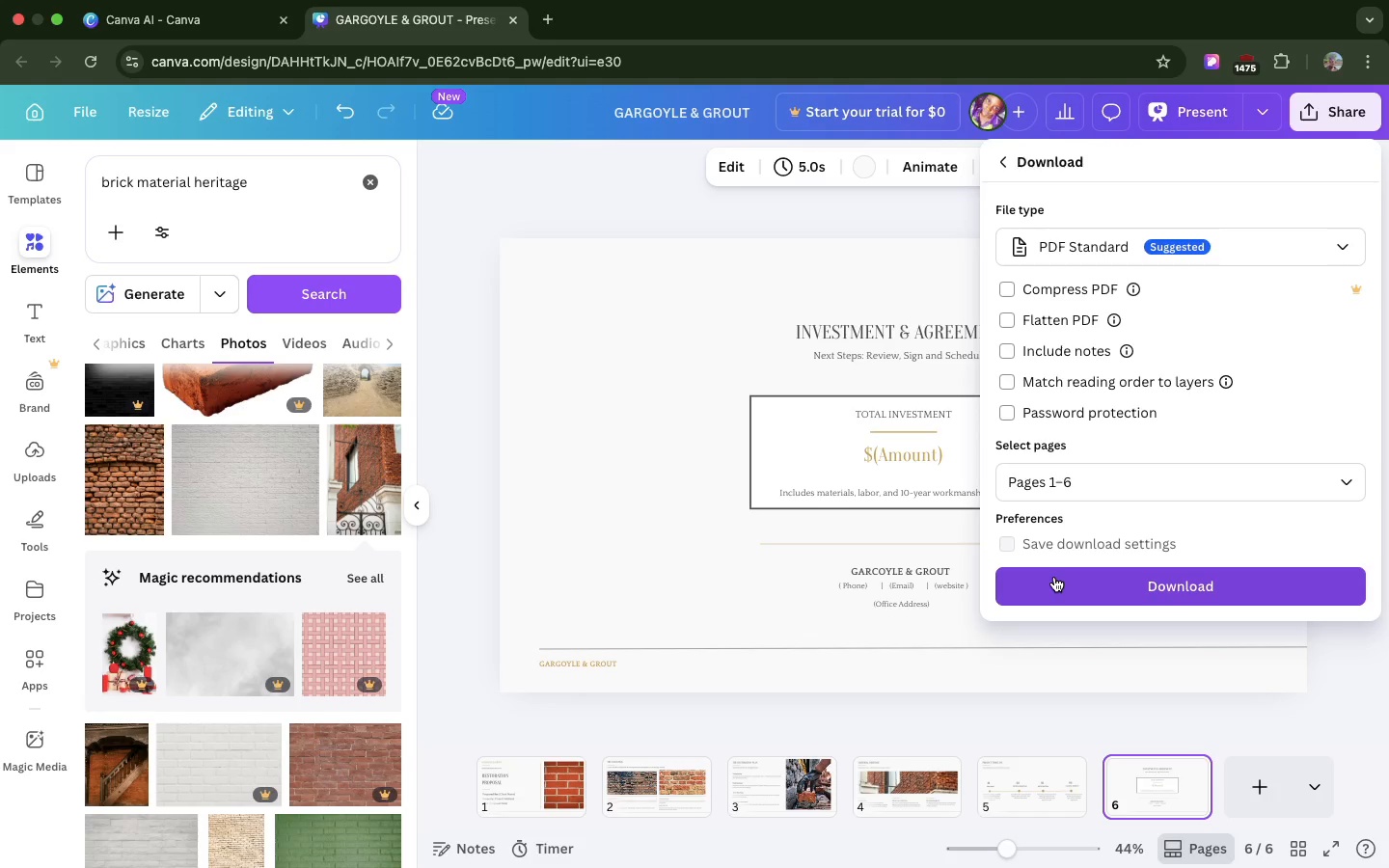 
left_click([1063, 581])
 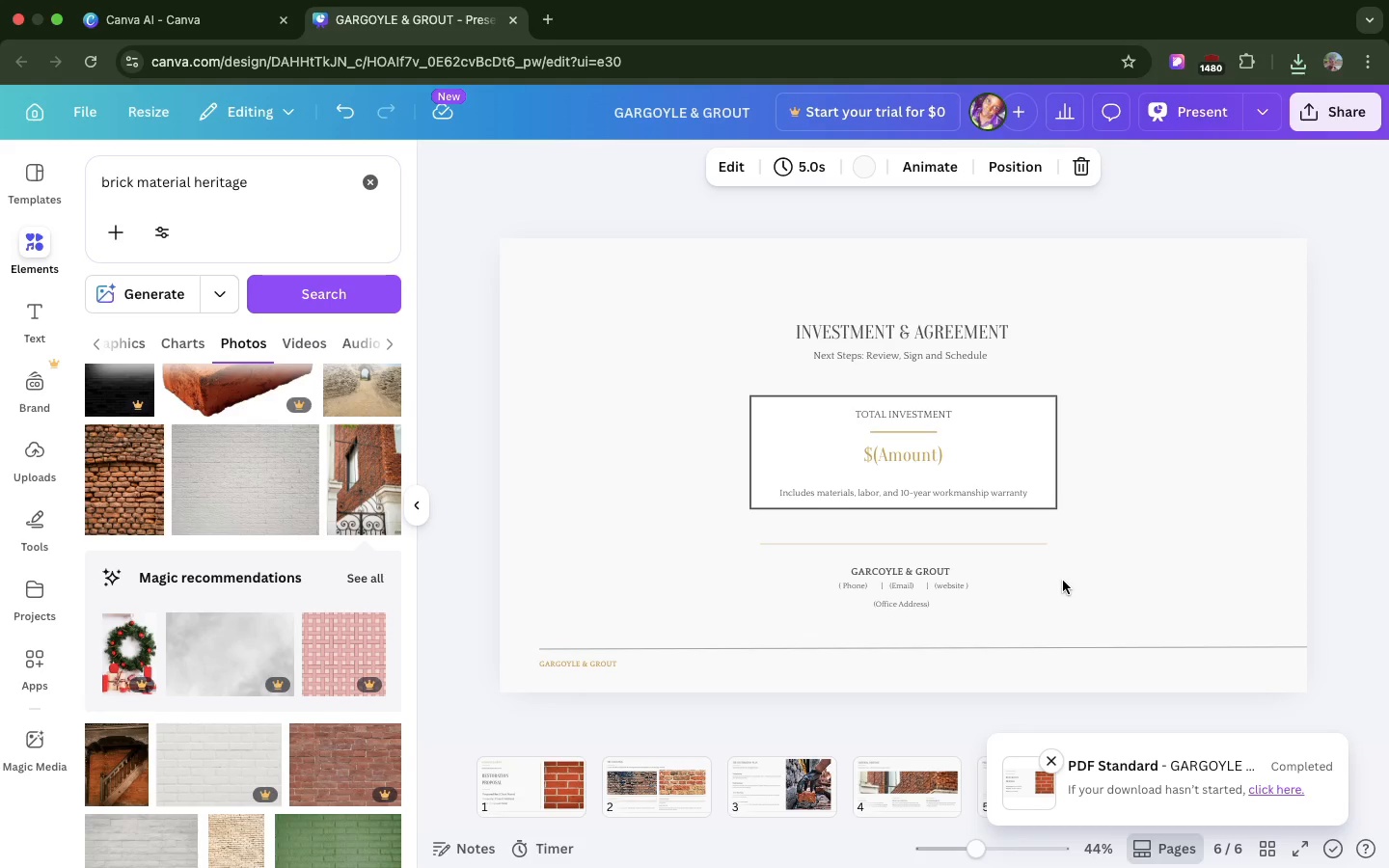 
wait(33.38)
 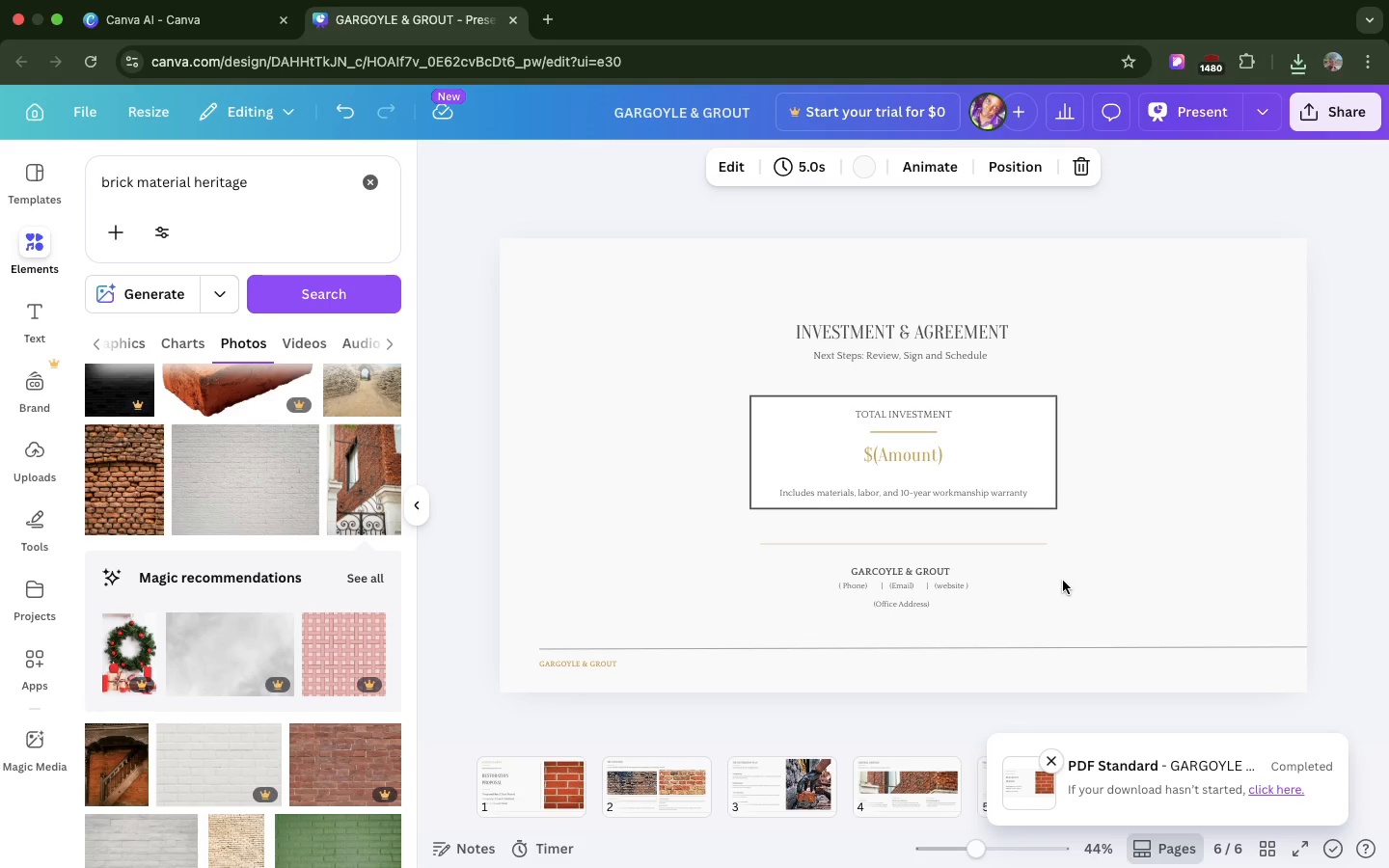 
left_click([941, 785])
 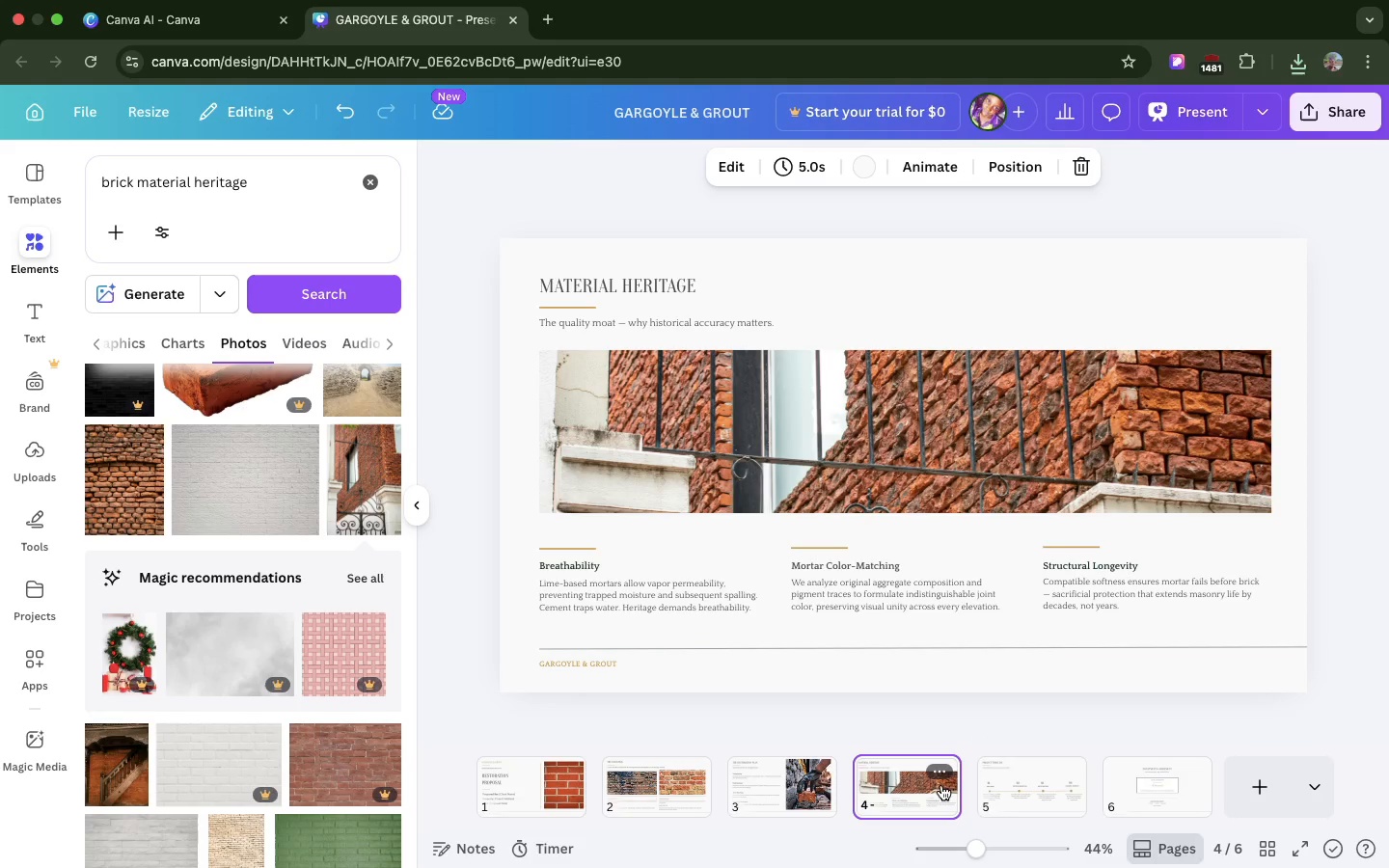 
wait(7.11)
 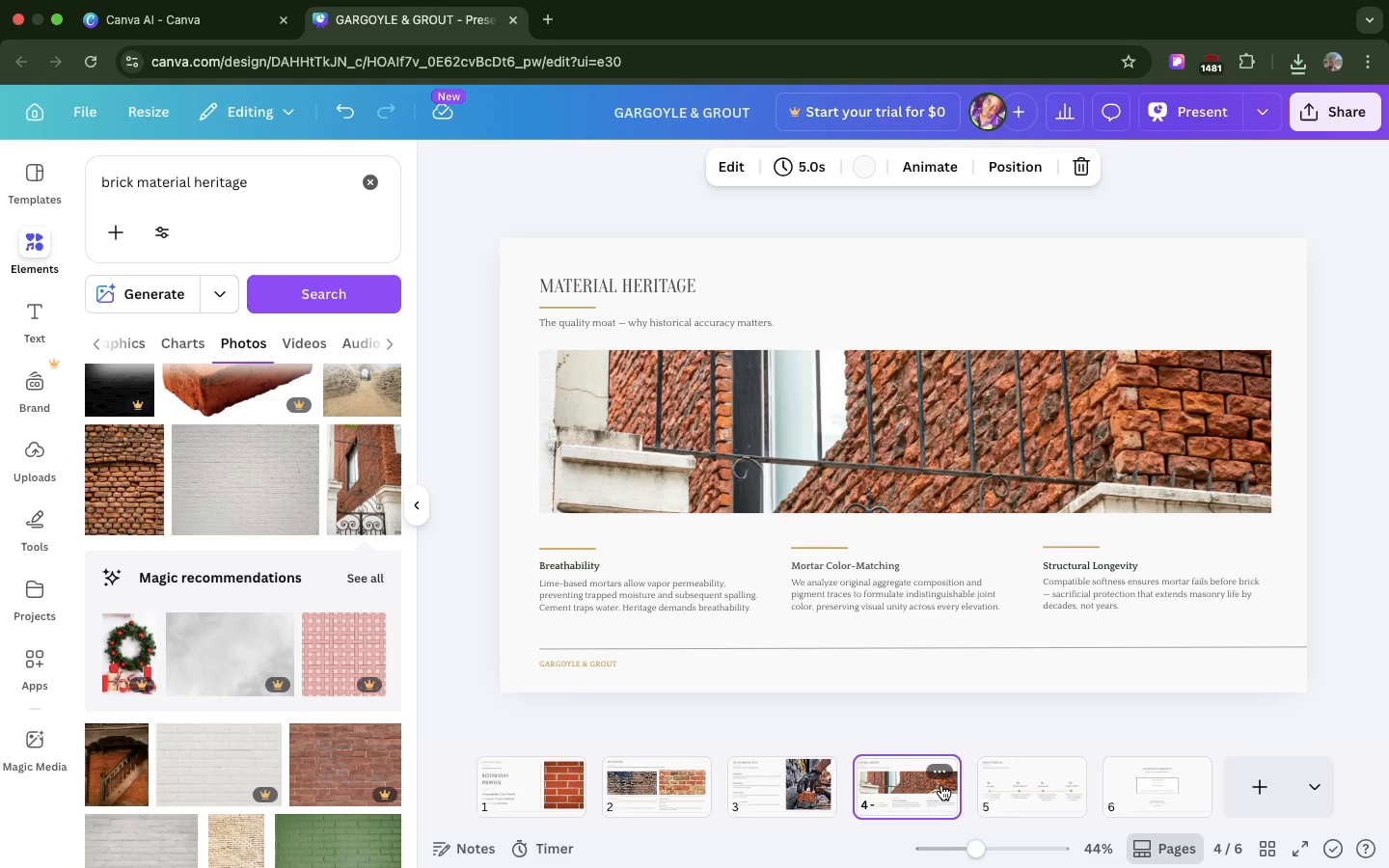 
left_click([1017, 796])
 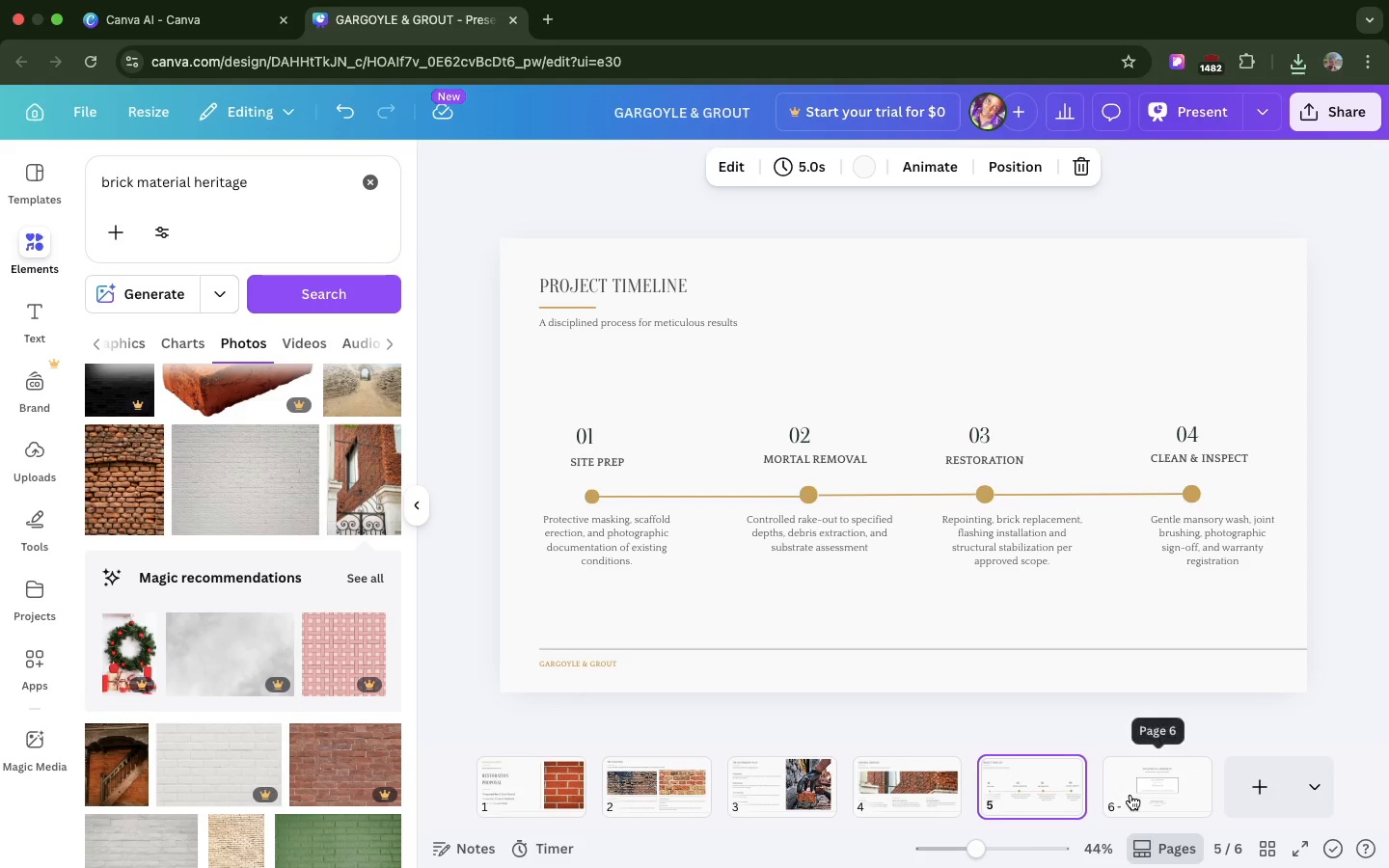 
left_click([1130, 795])
 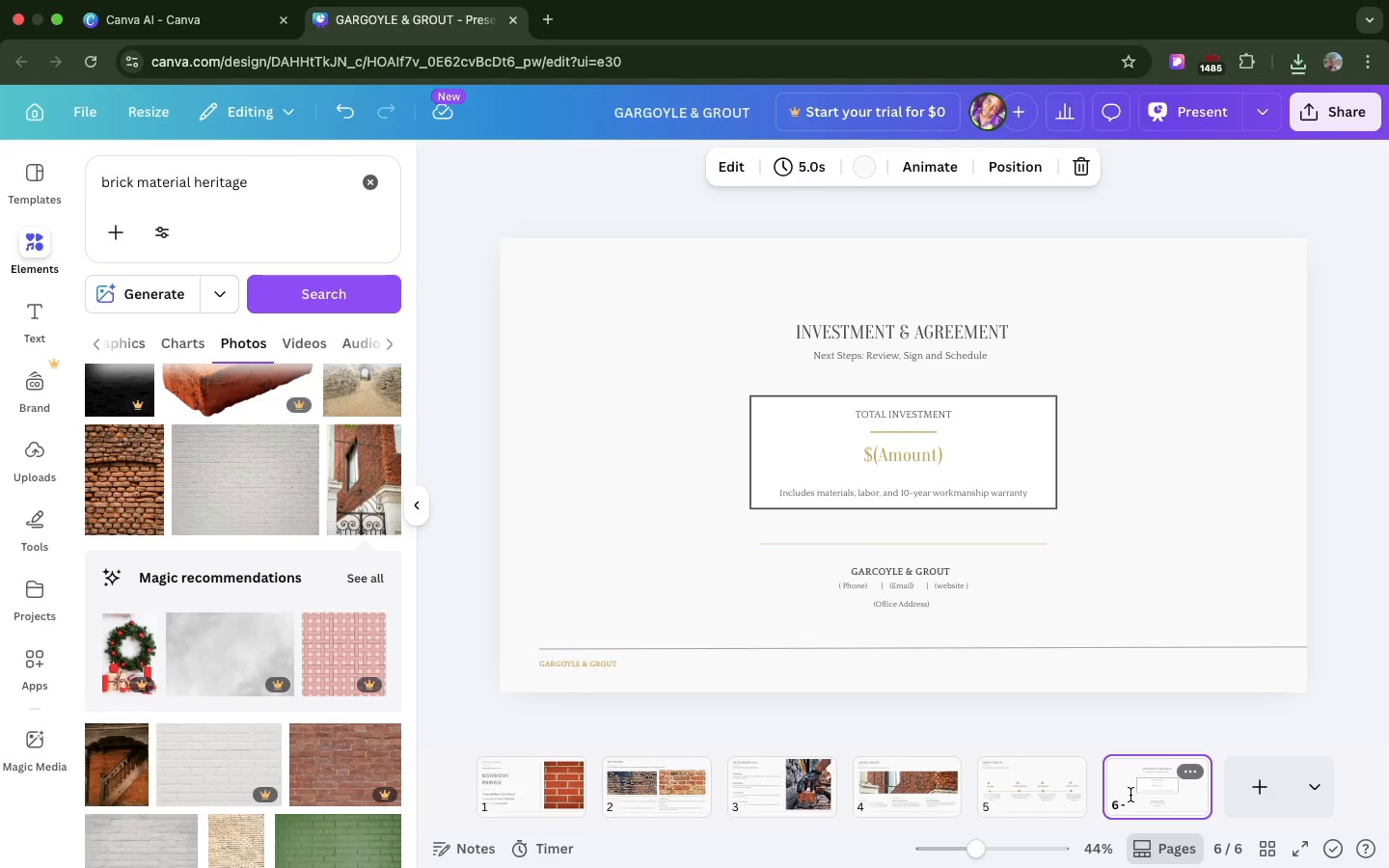 
wait(23.72)
 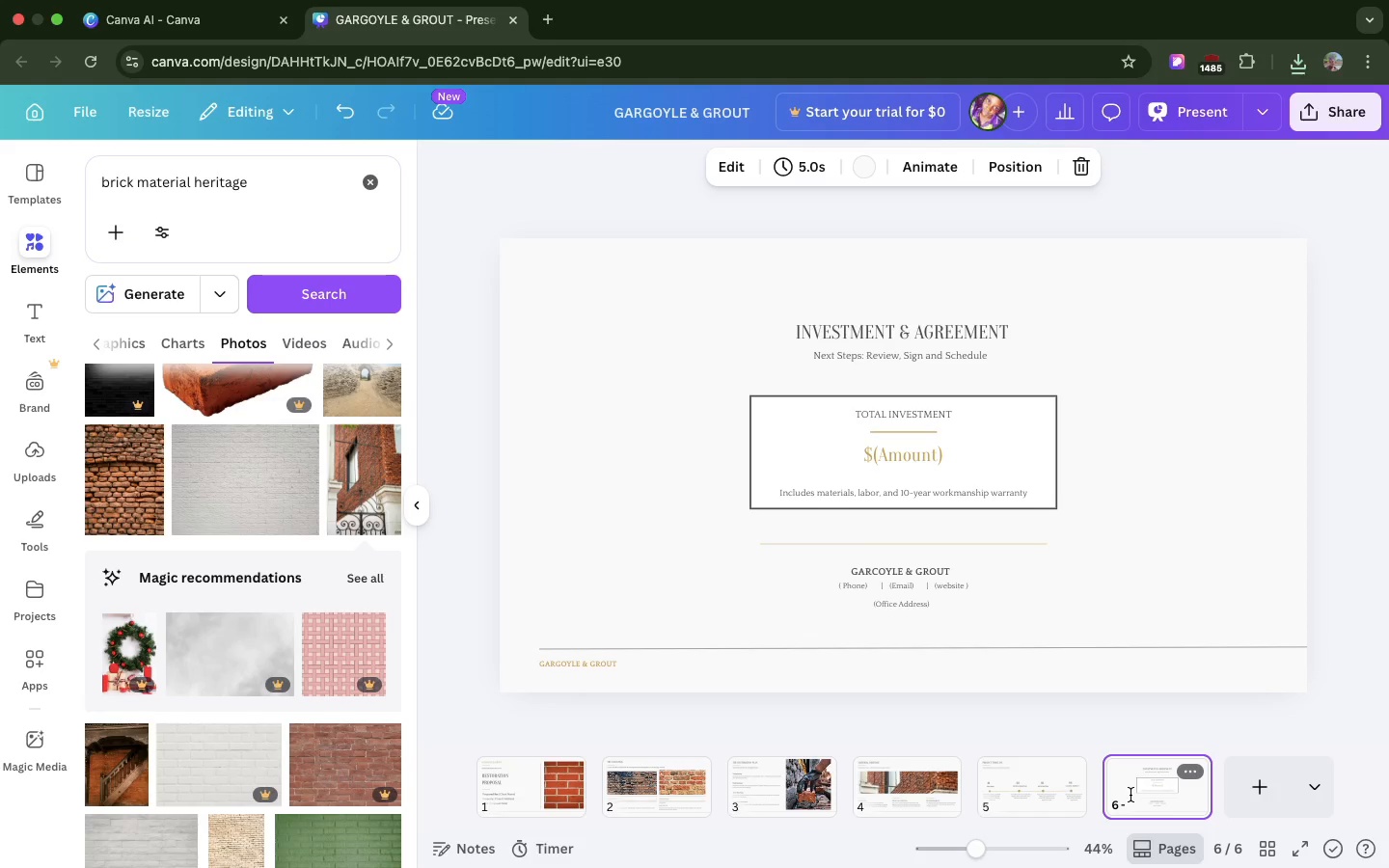 
left_click([1075, 790])
 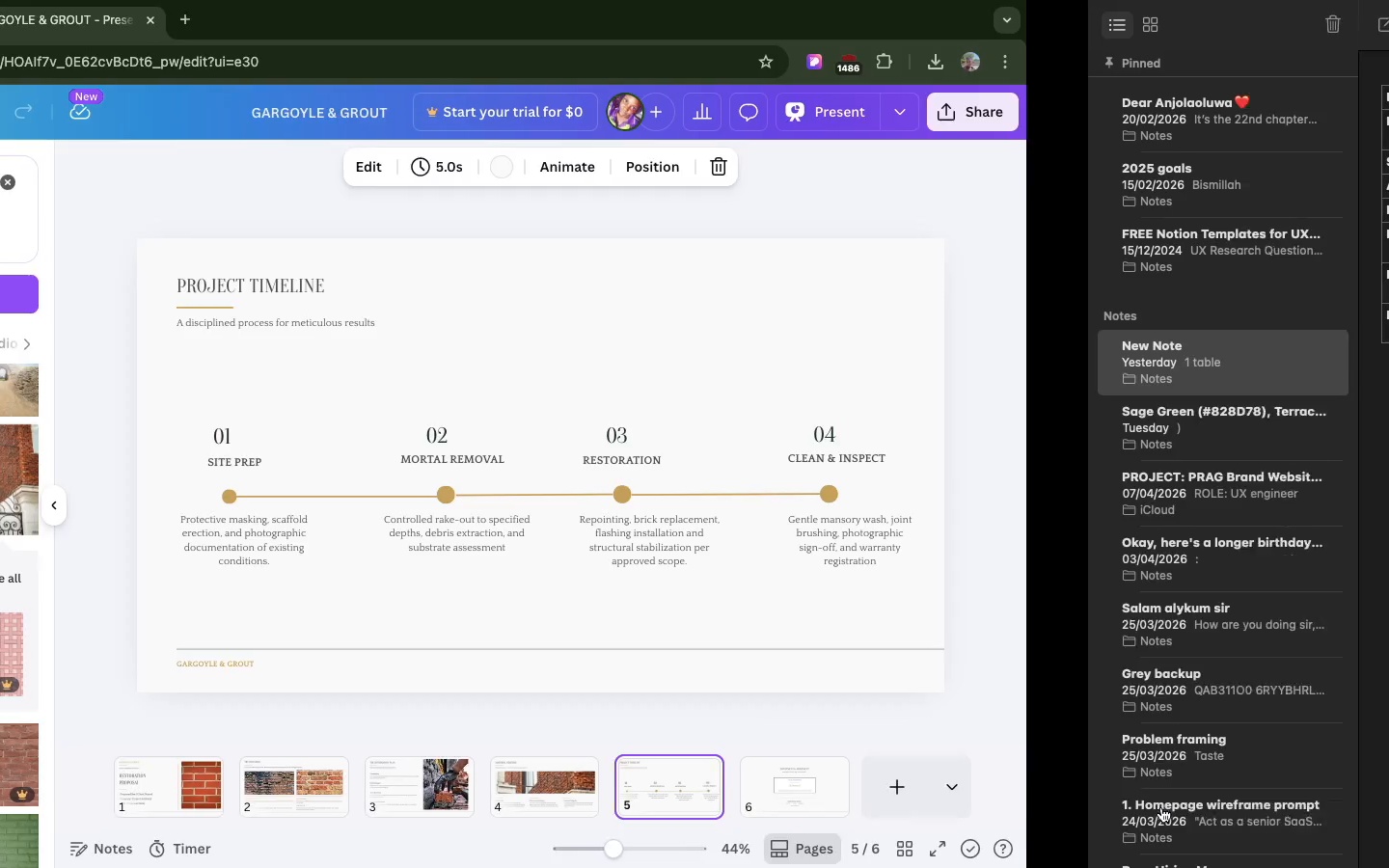 
wait(17.97)
 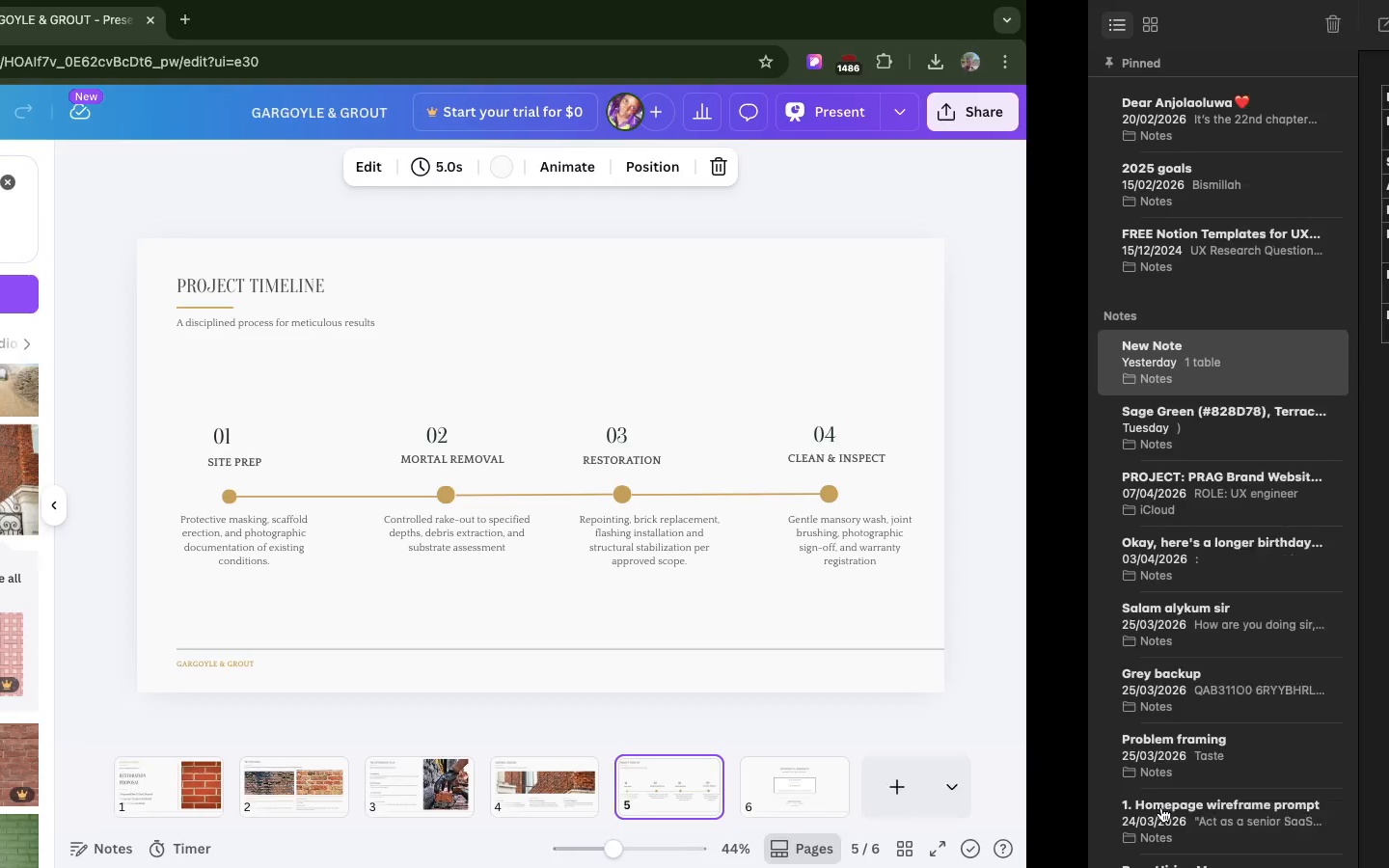 
left_click([976, 538])
 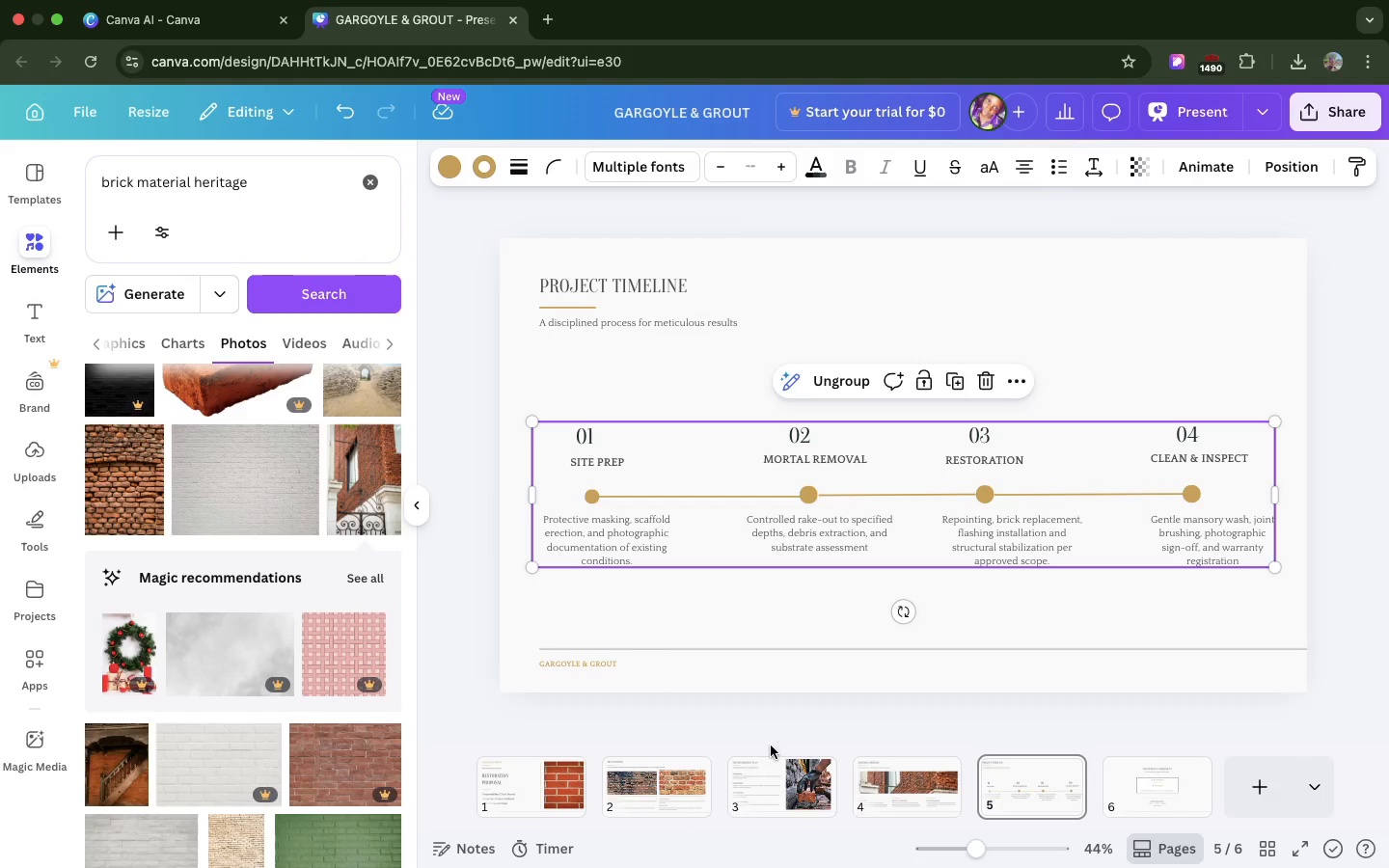 
left_click([771, 746])
 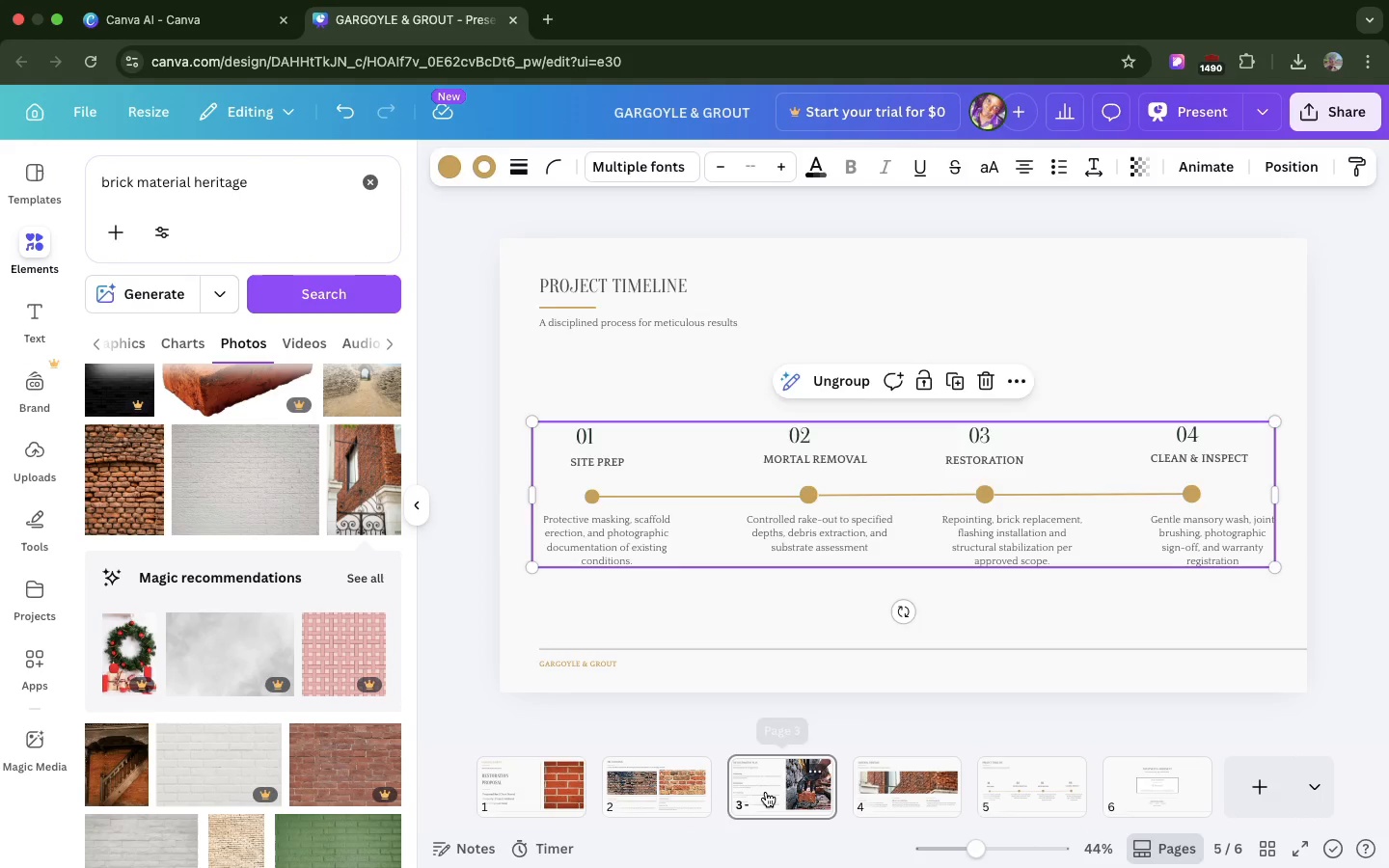 
left_click([766, 792])
 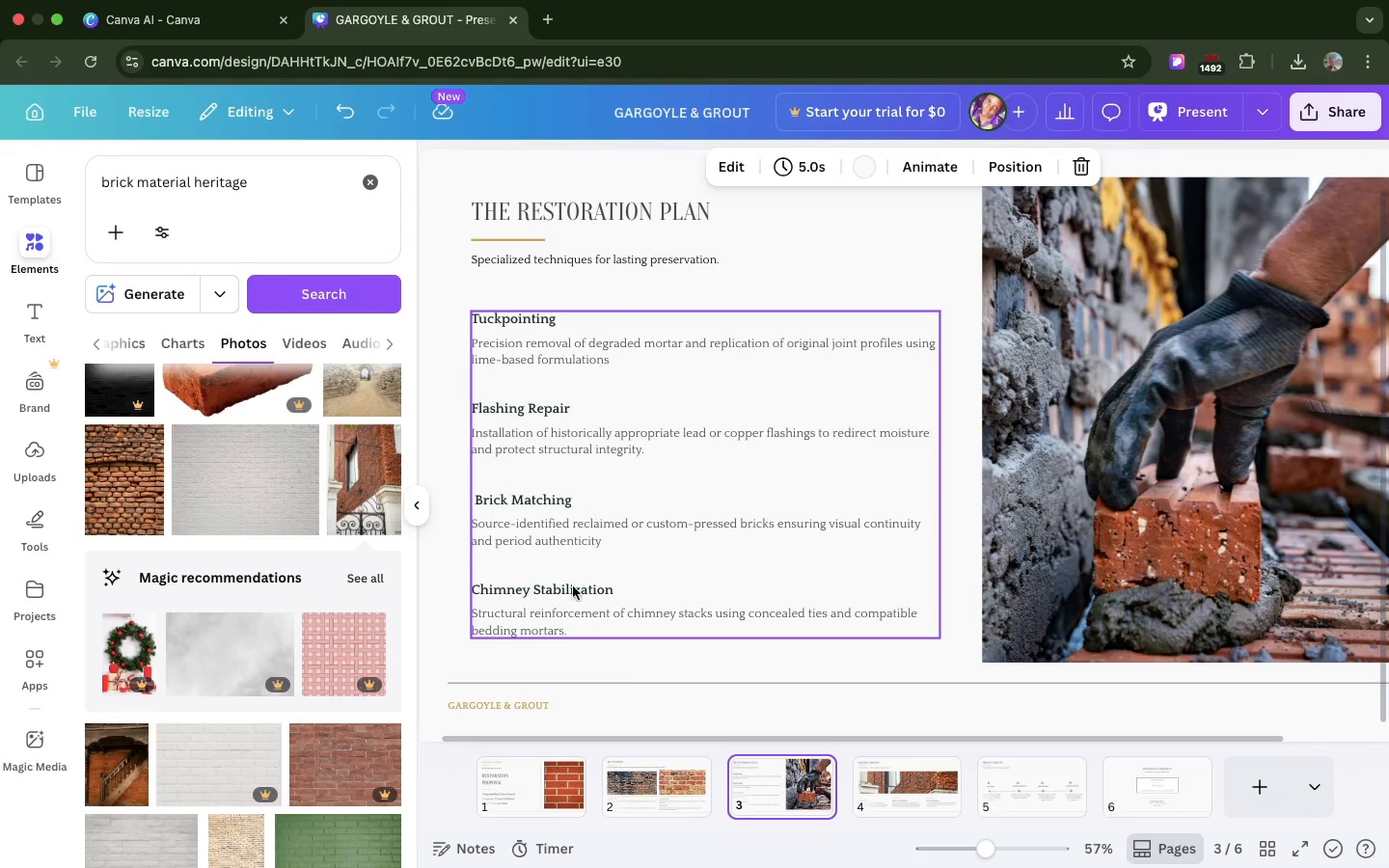 
wait(7.13)
 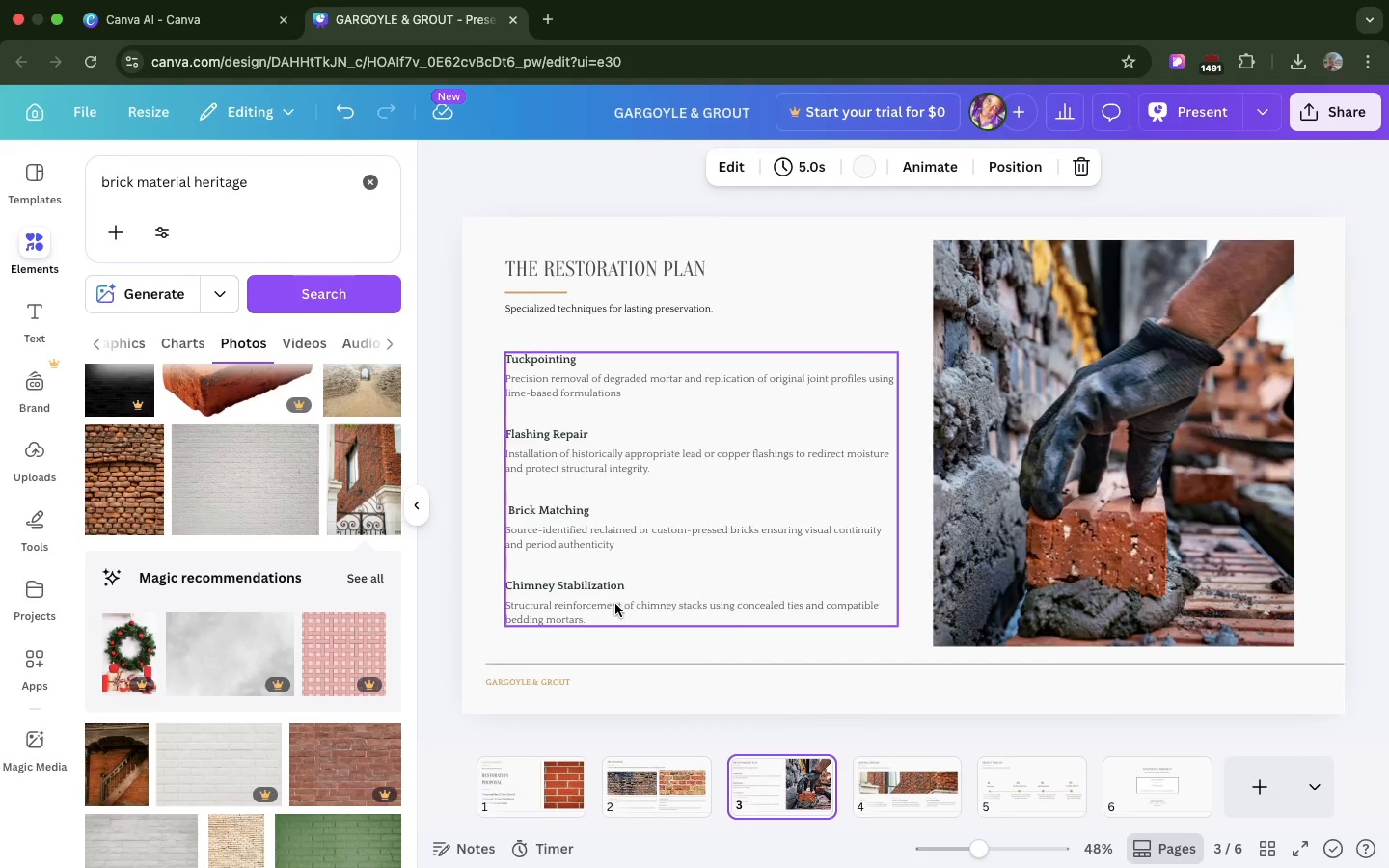 
left_click([523, 776])
 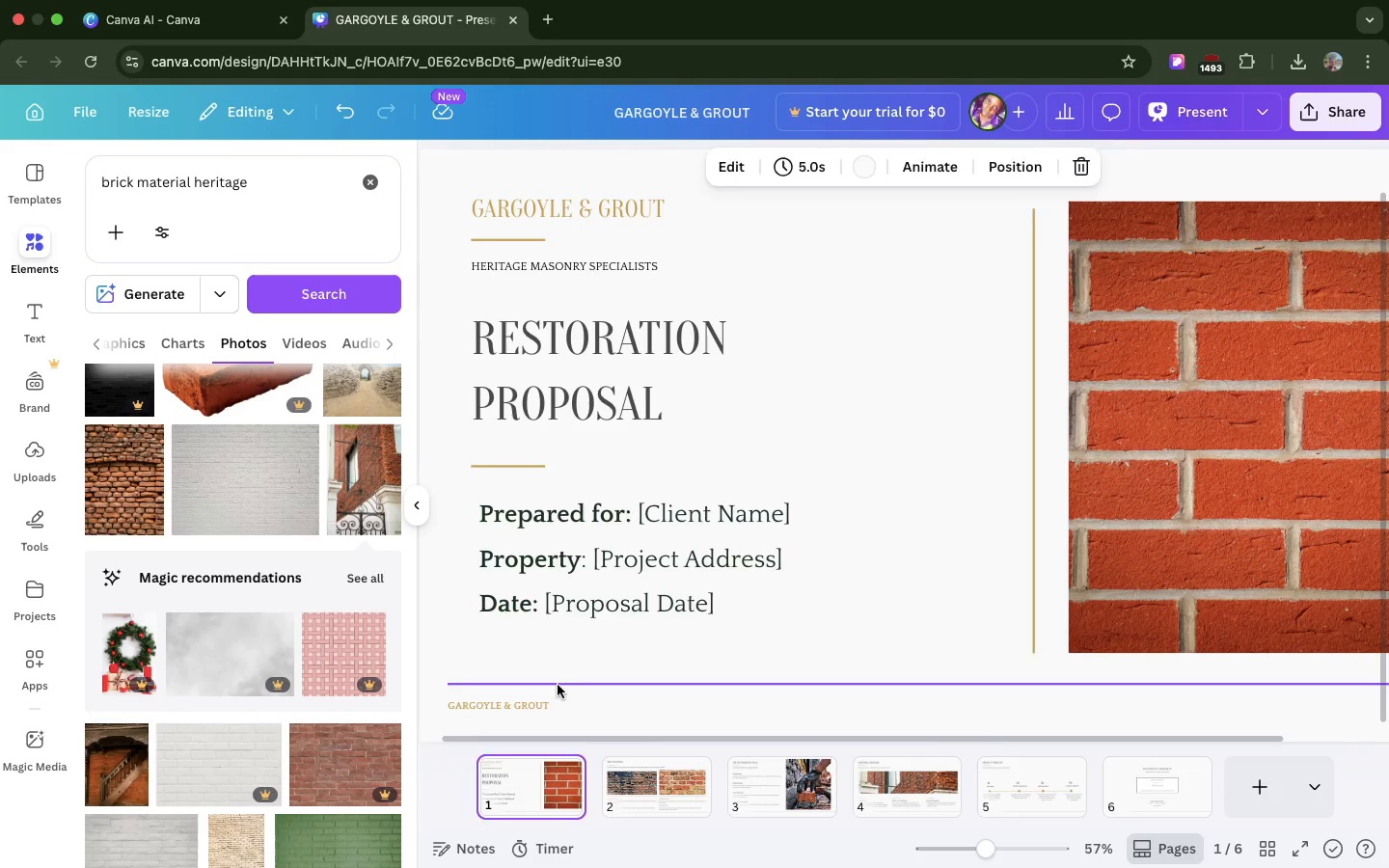 
left_click([558, 685])
 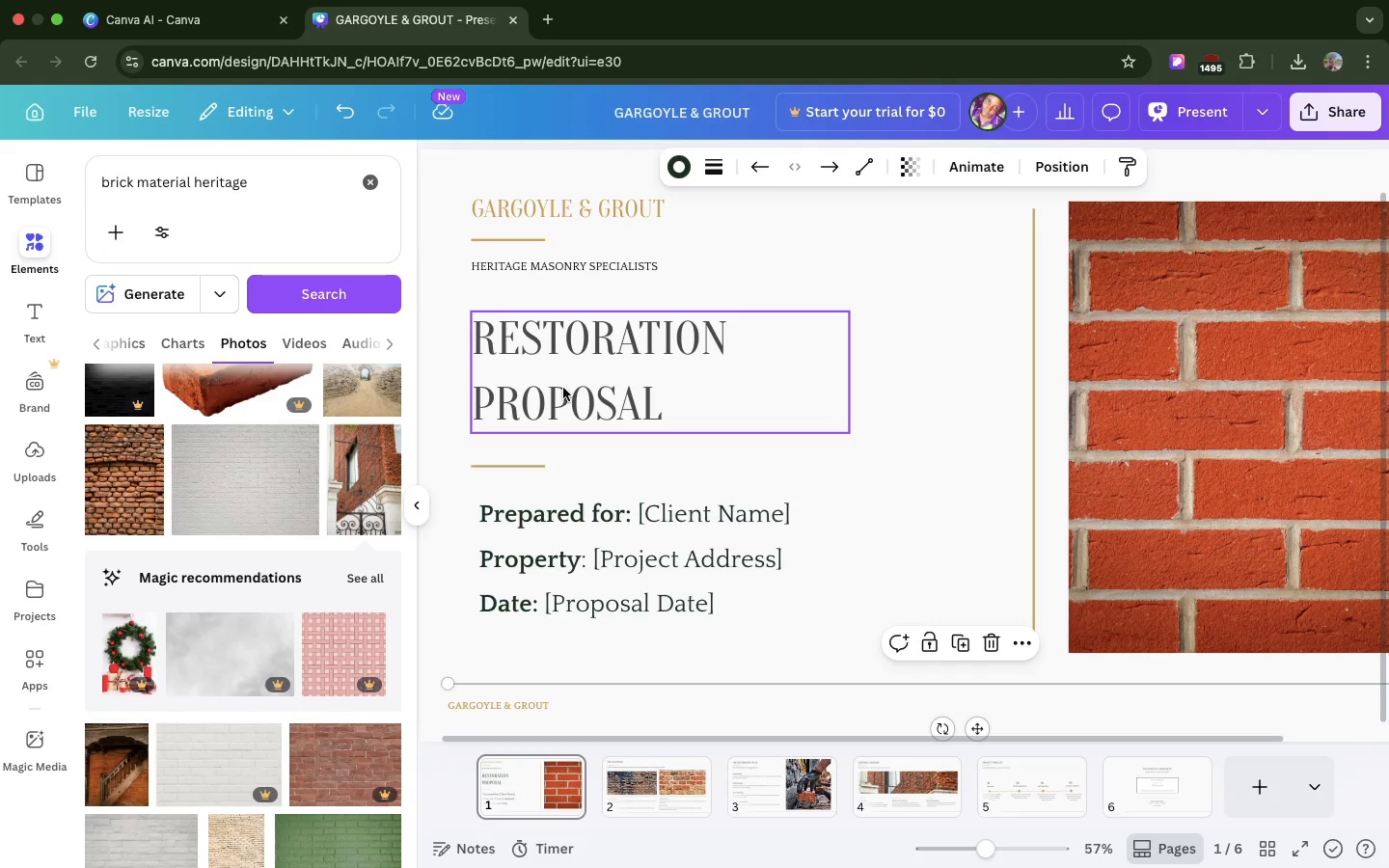 
wait(28.47)
 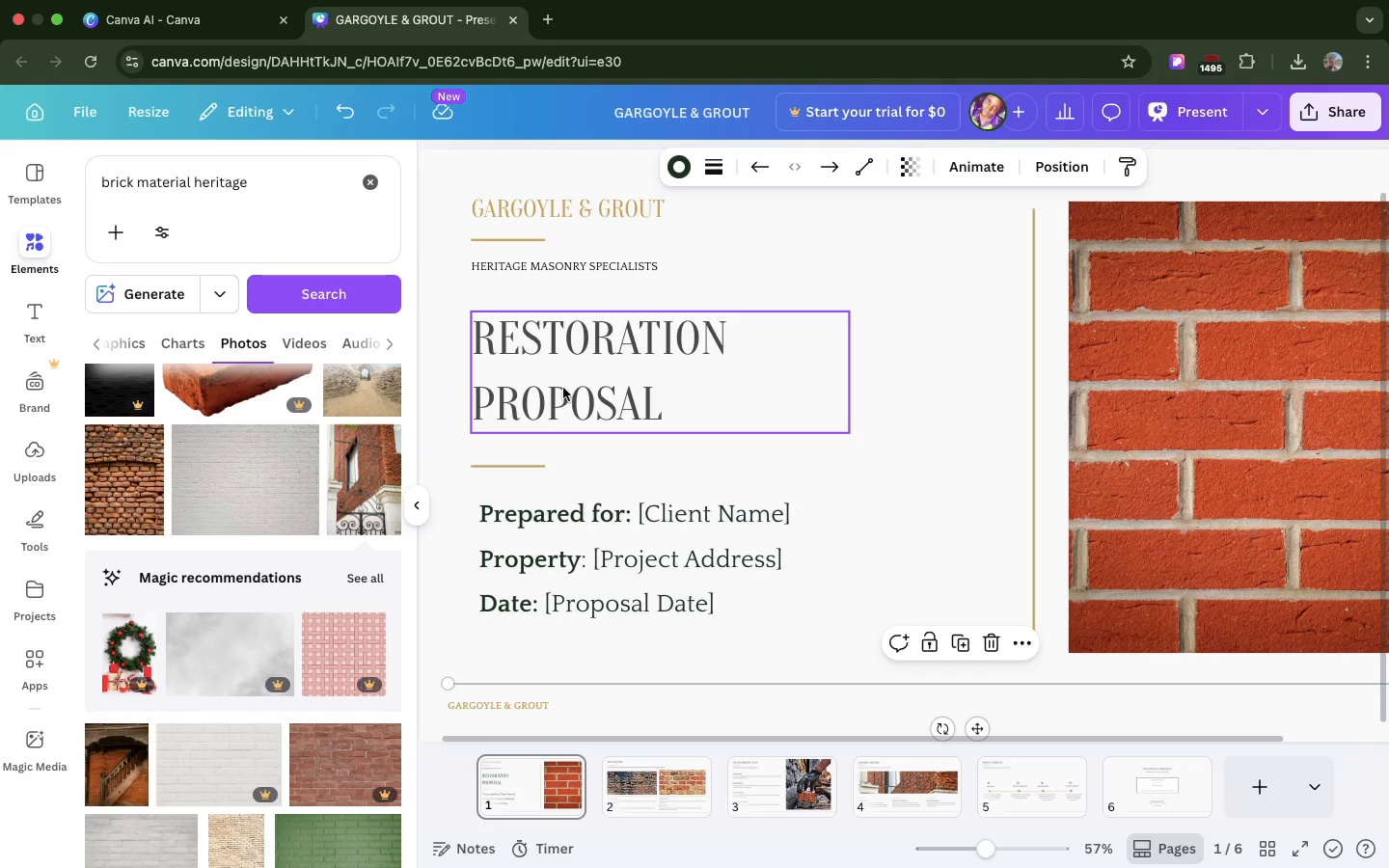 
left_click([613, 388])
 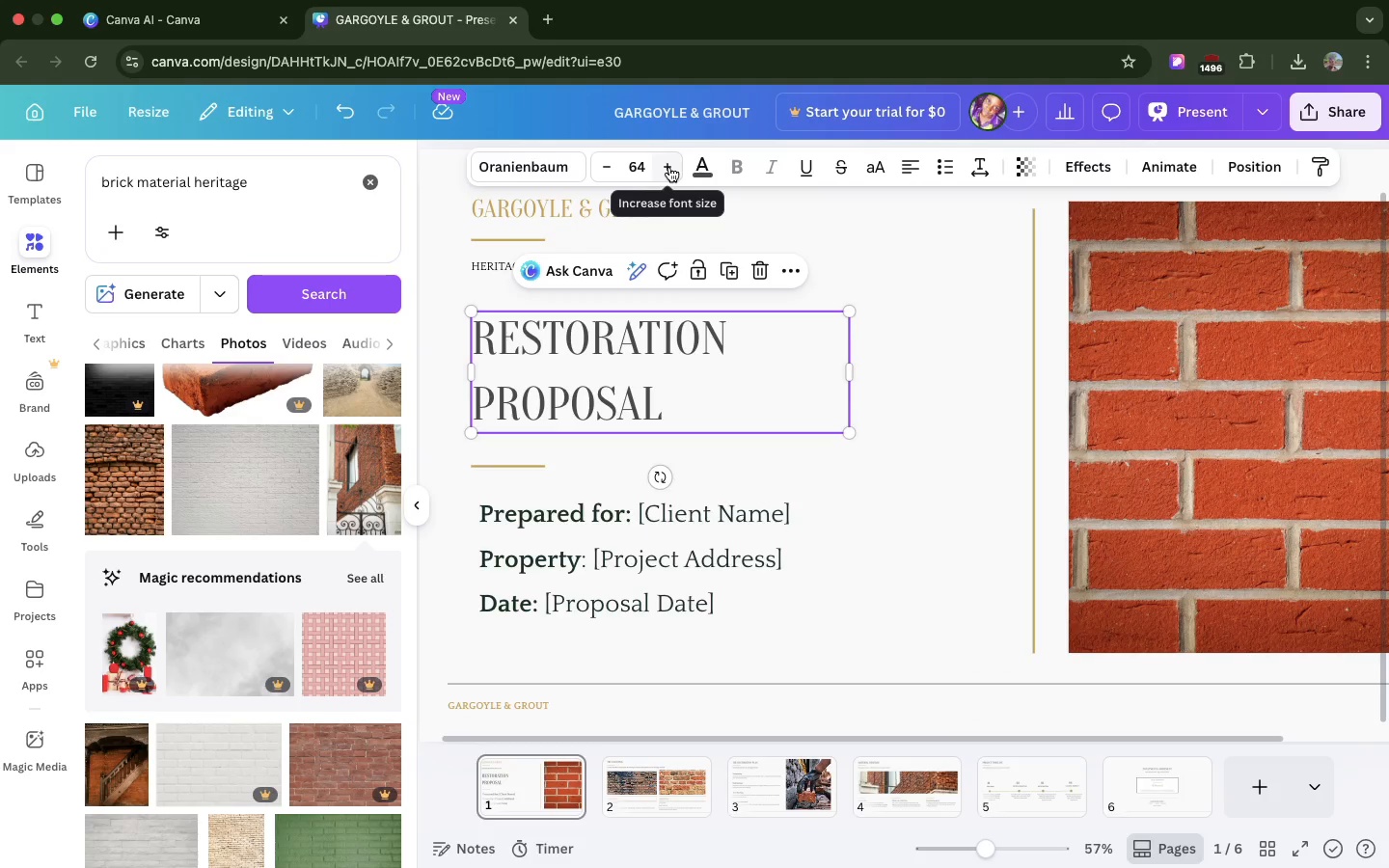 
left_click([669, 167])
 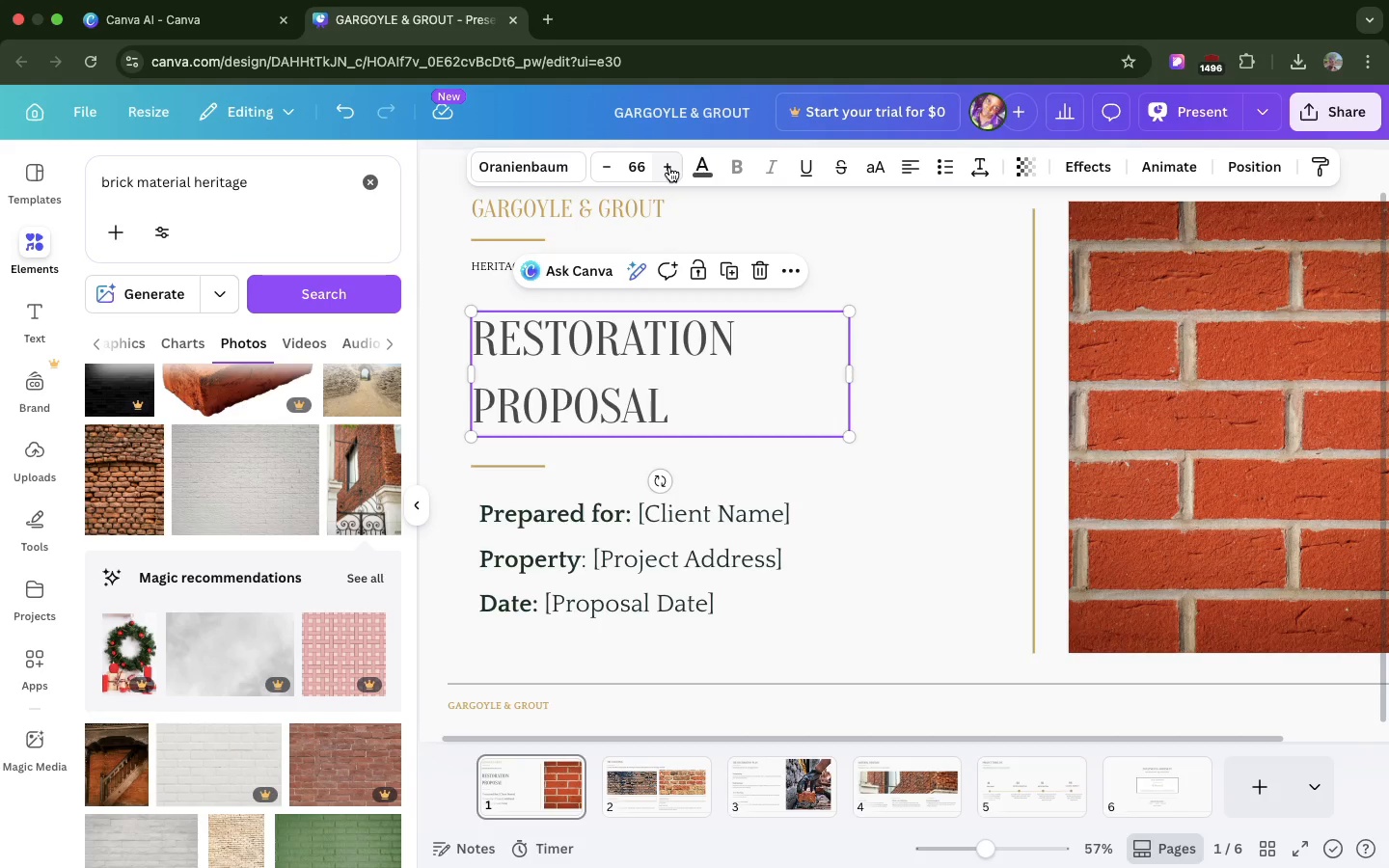 
double_click([669, 167])
 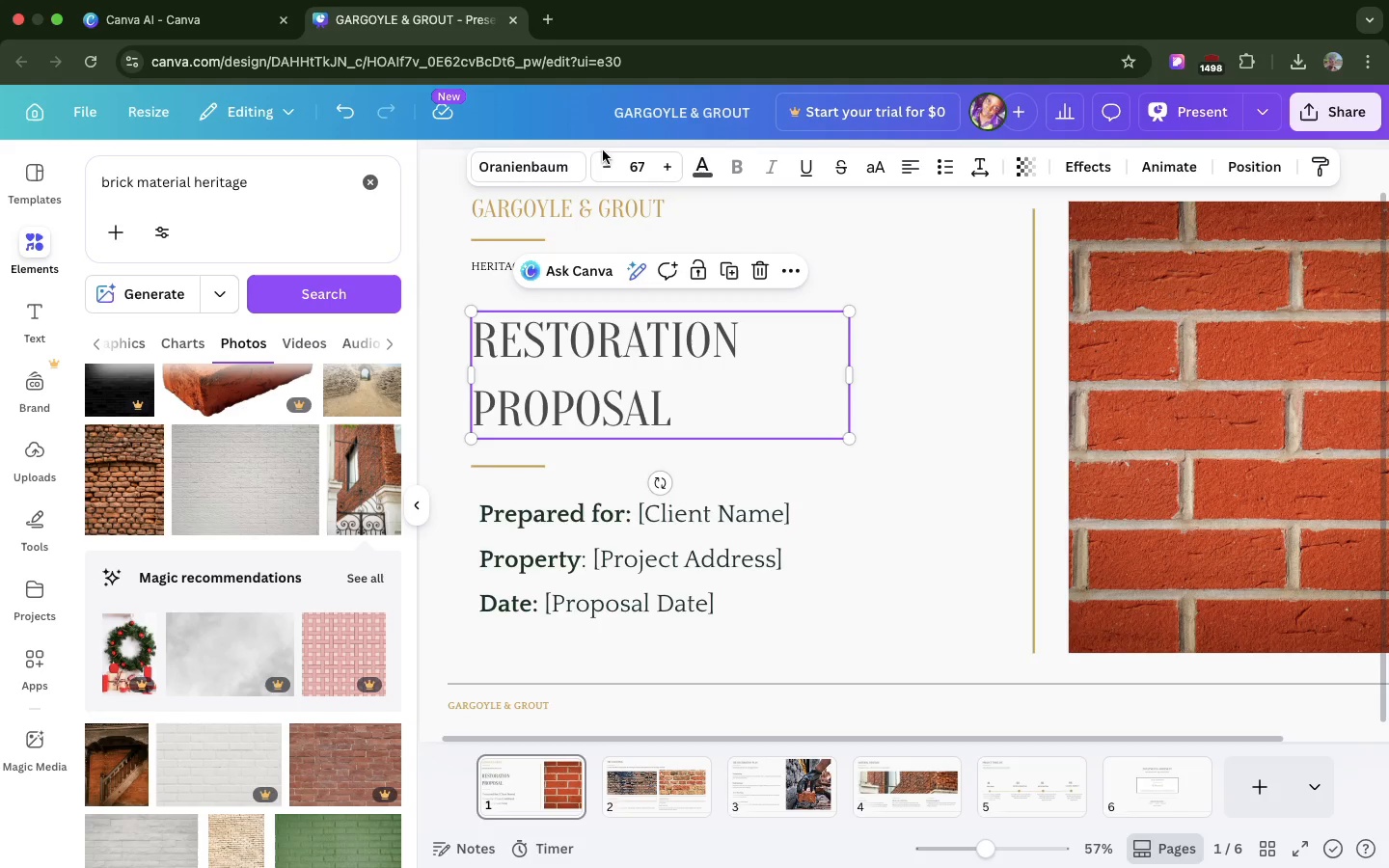 
wait(6.07)
 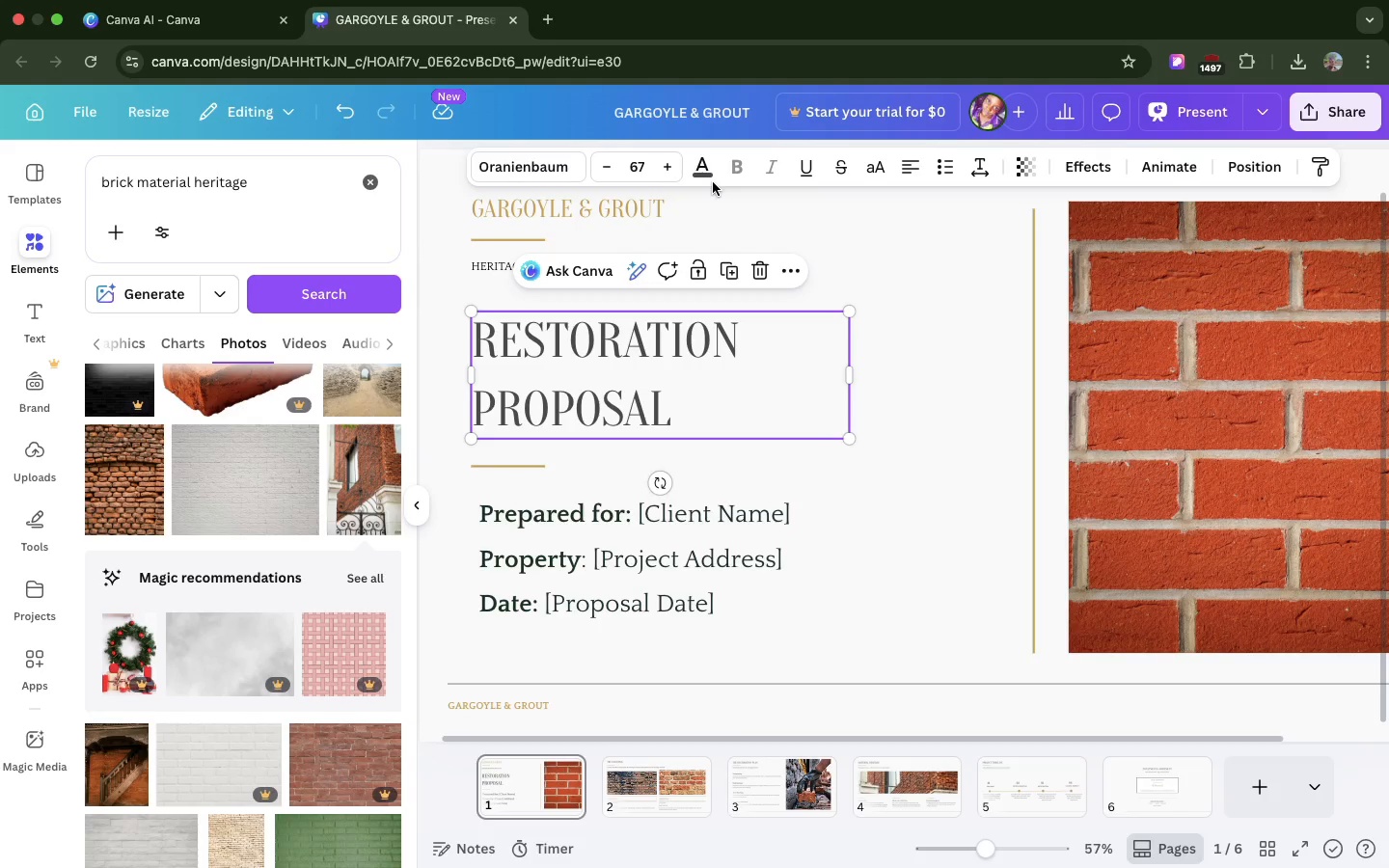 
double_click([602, 168])
 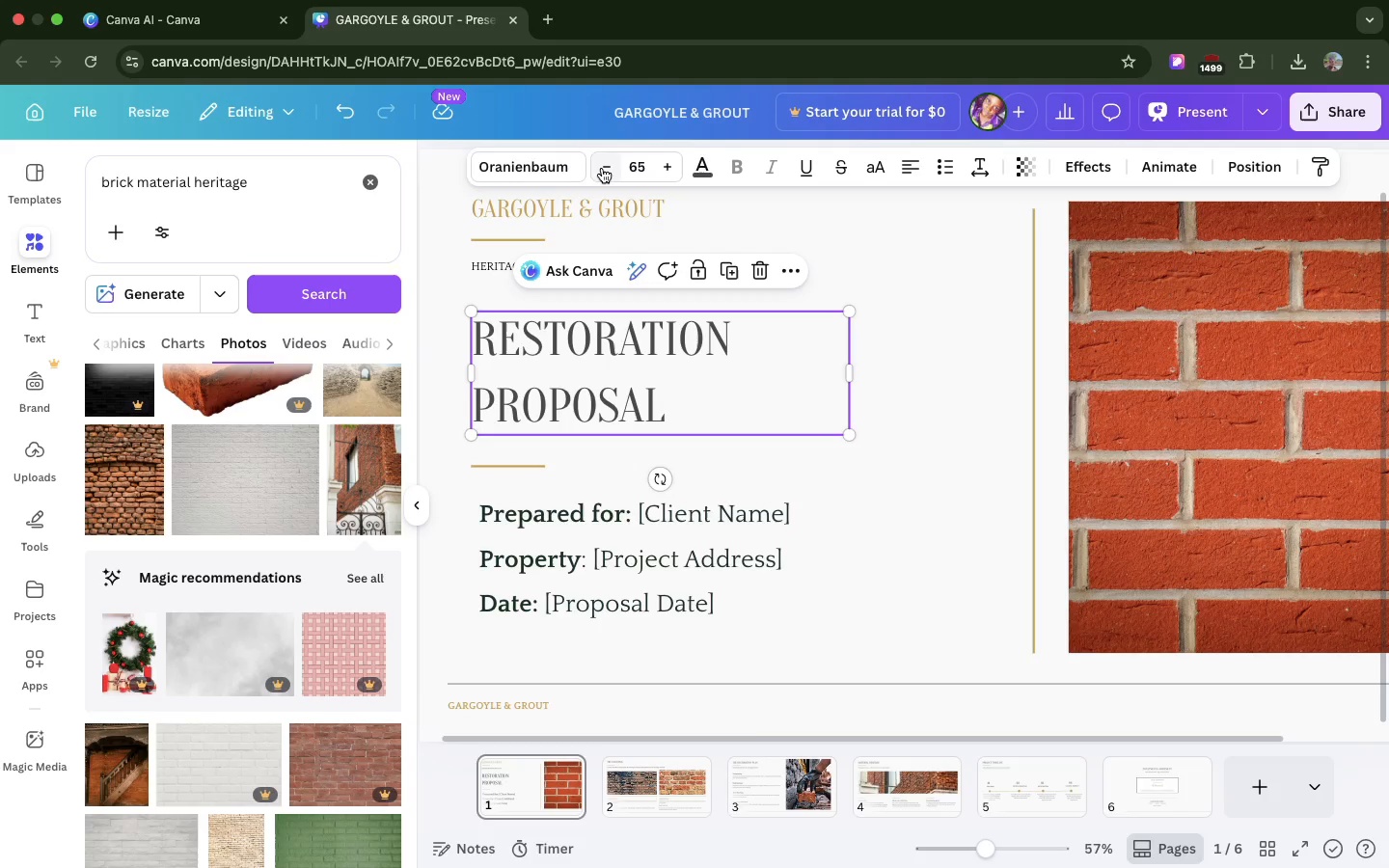 
left_click([602, 168])
 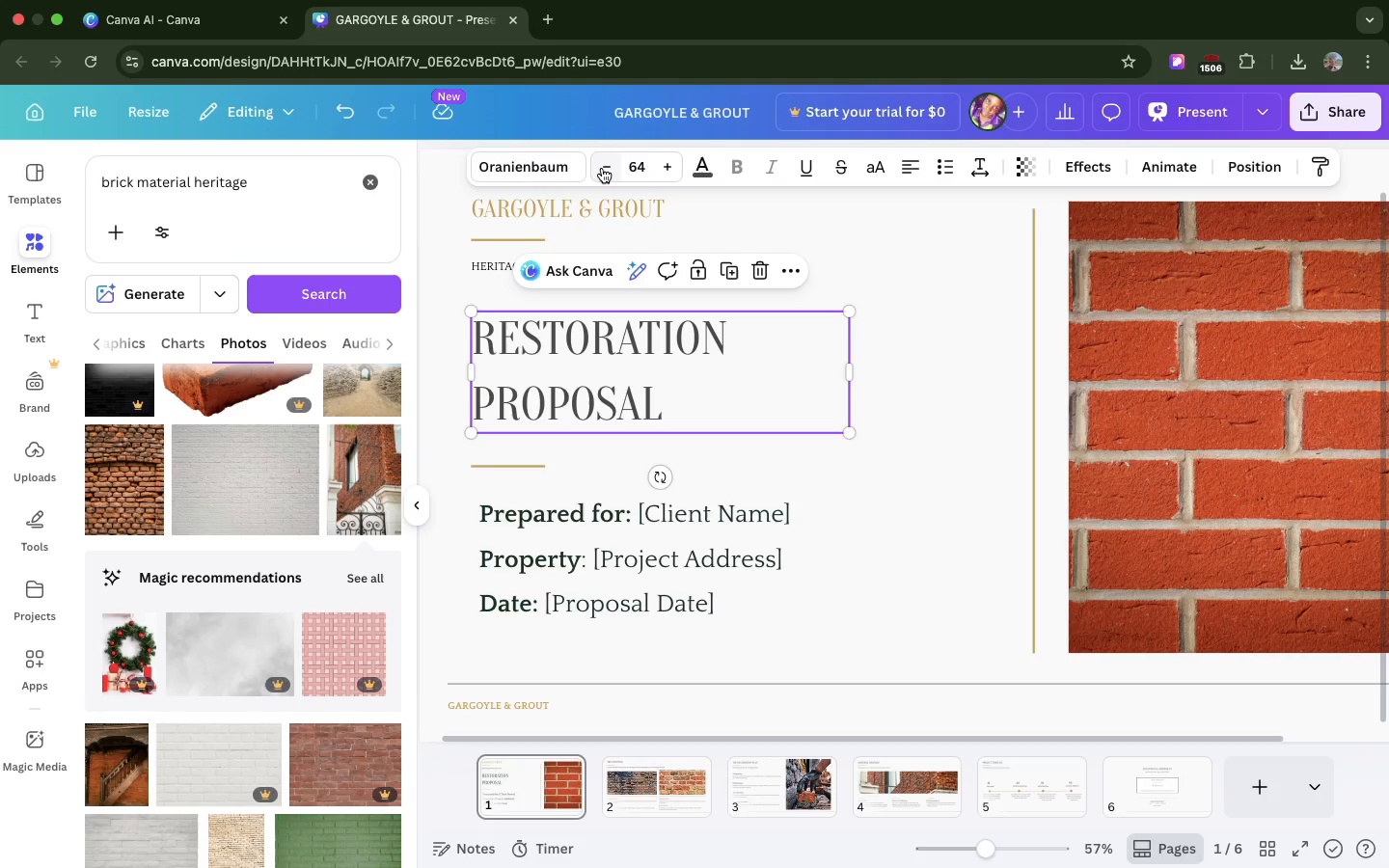 
wait(77.27)
 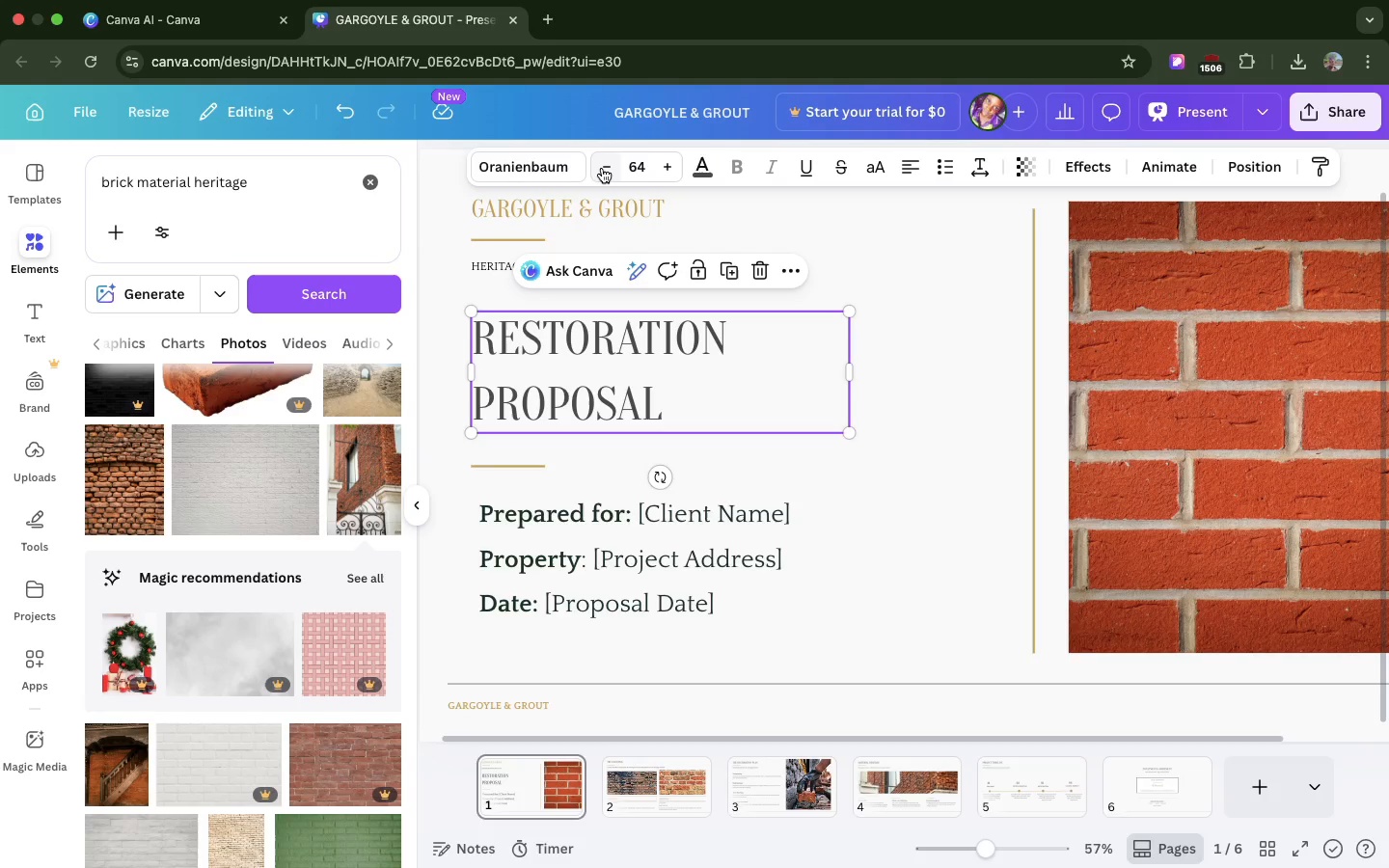 
left_click([664, 771])